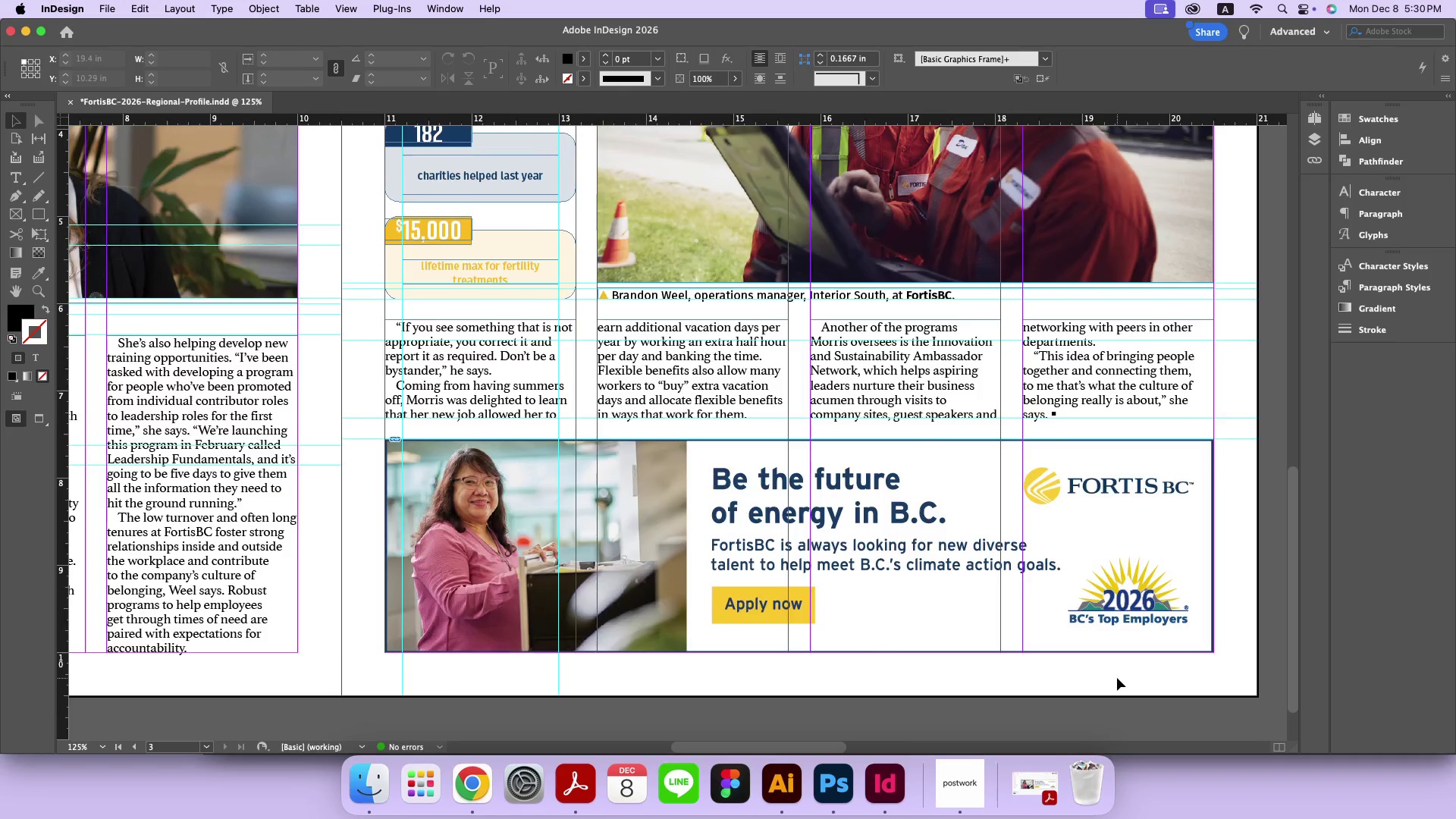 
key(Meta+0)
 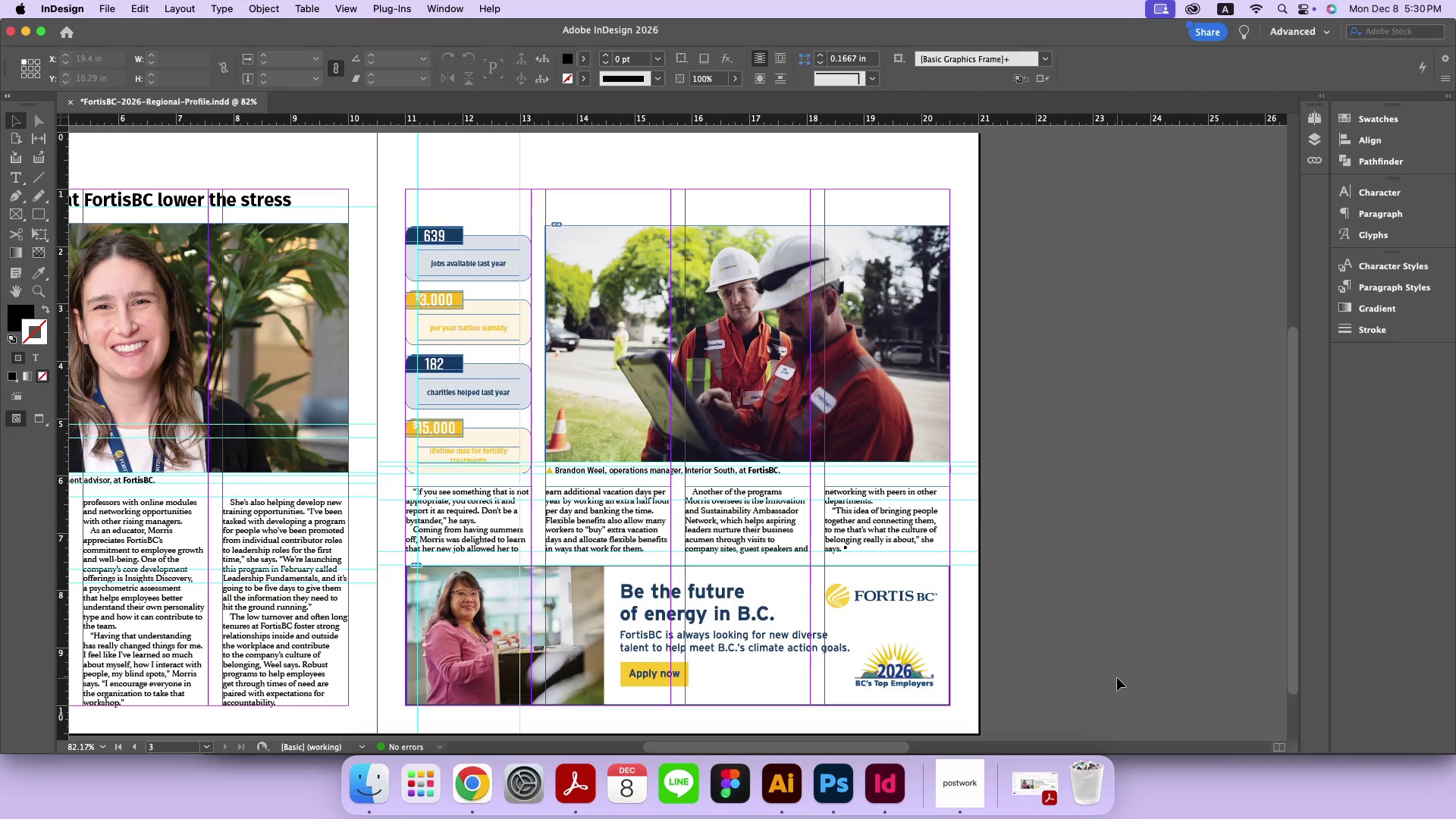 
key(Meta+S)
 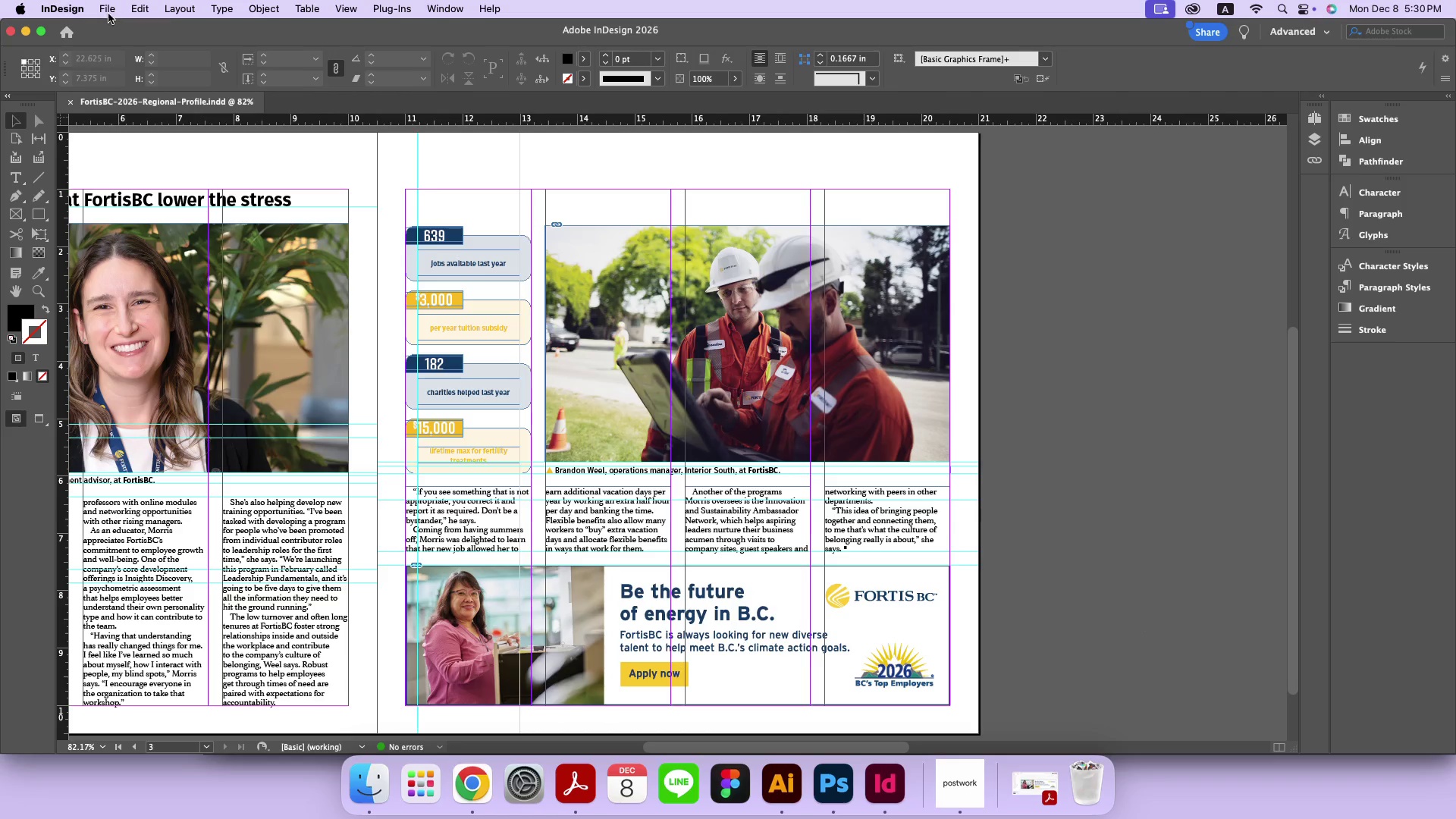 
left_click([105, 9])
 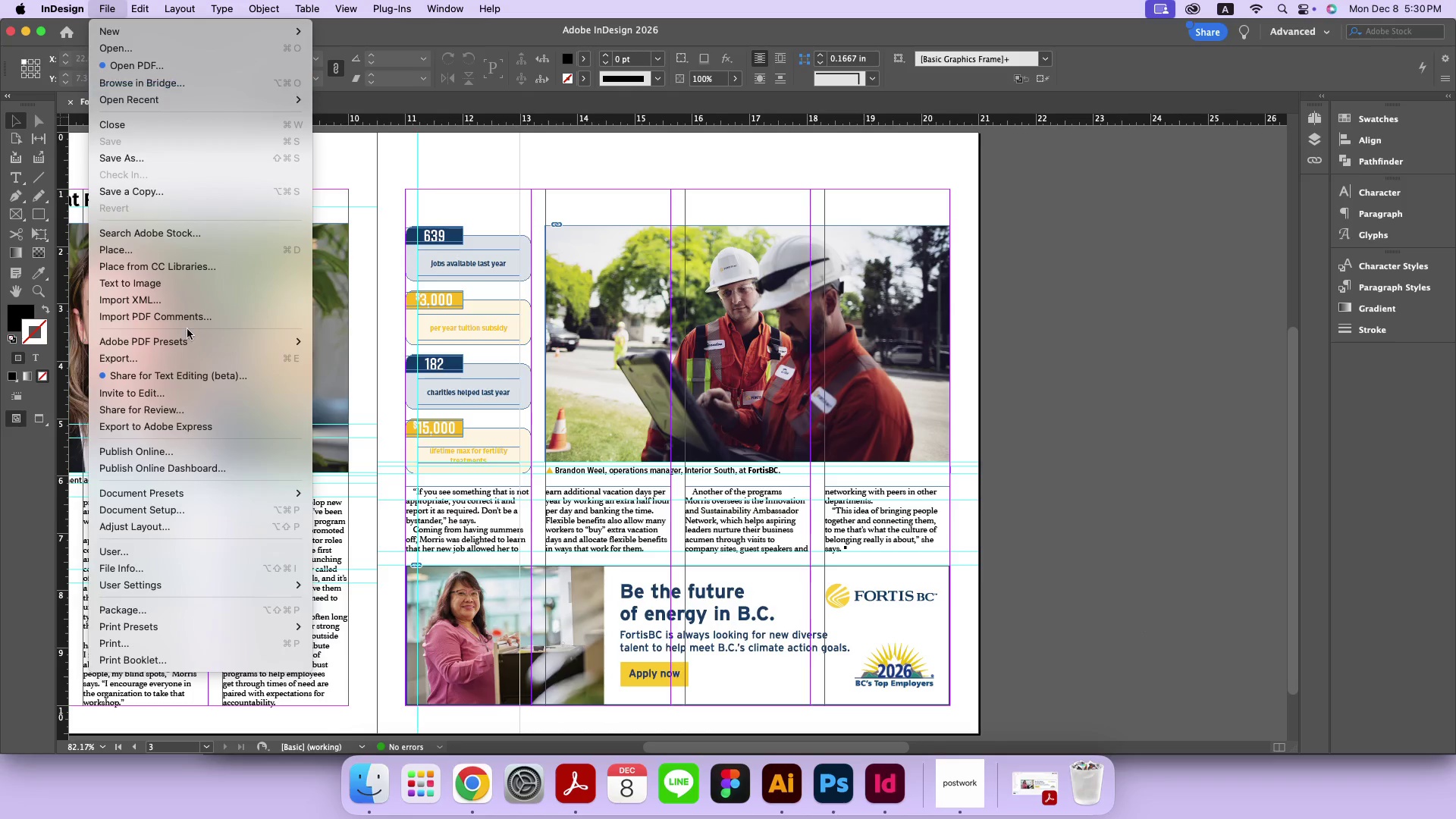 
mouse_move([200, 379])
 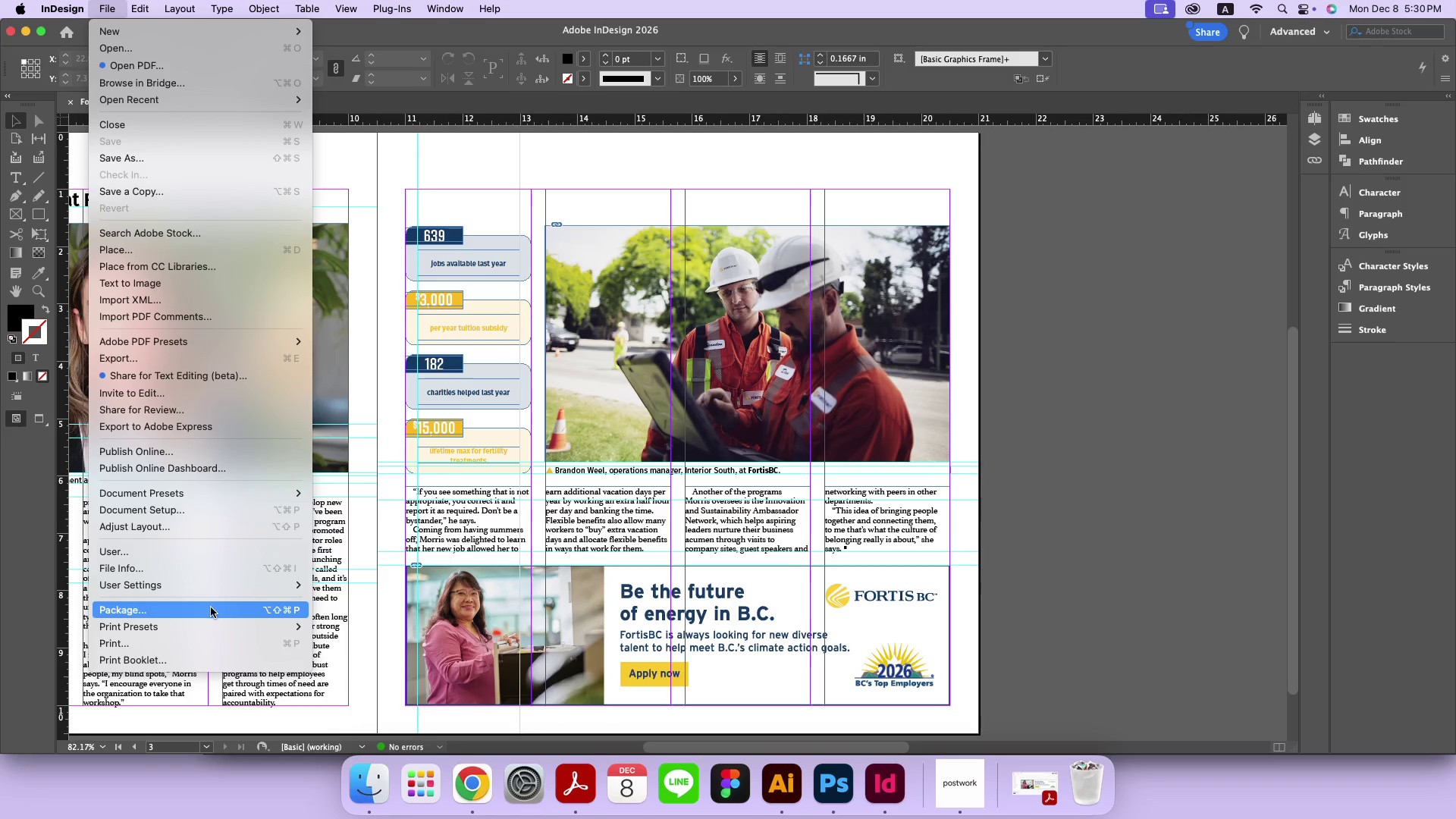 
left_click([211, 607])
 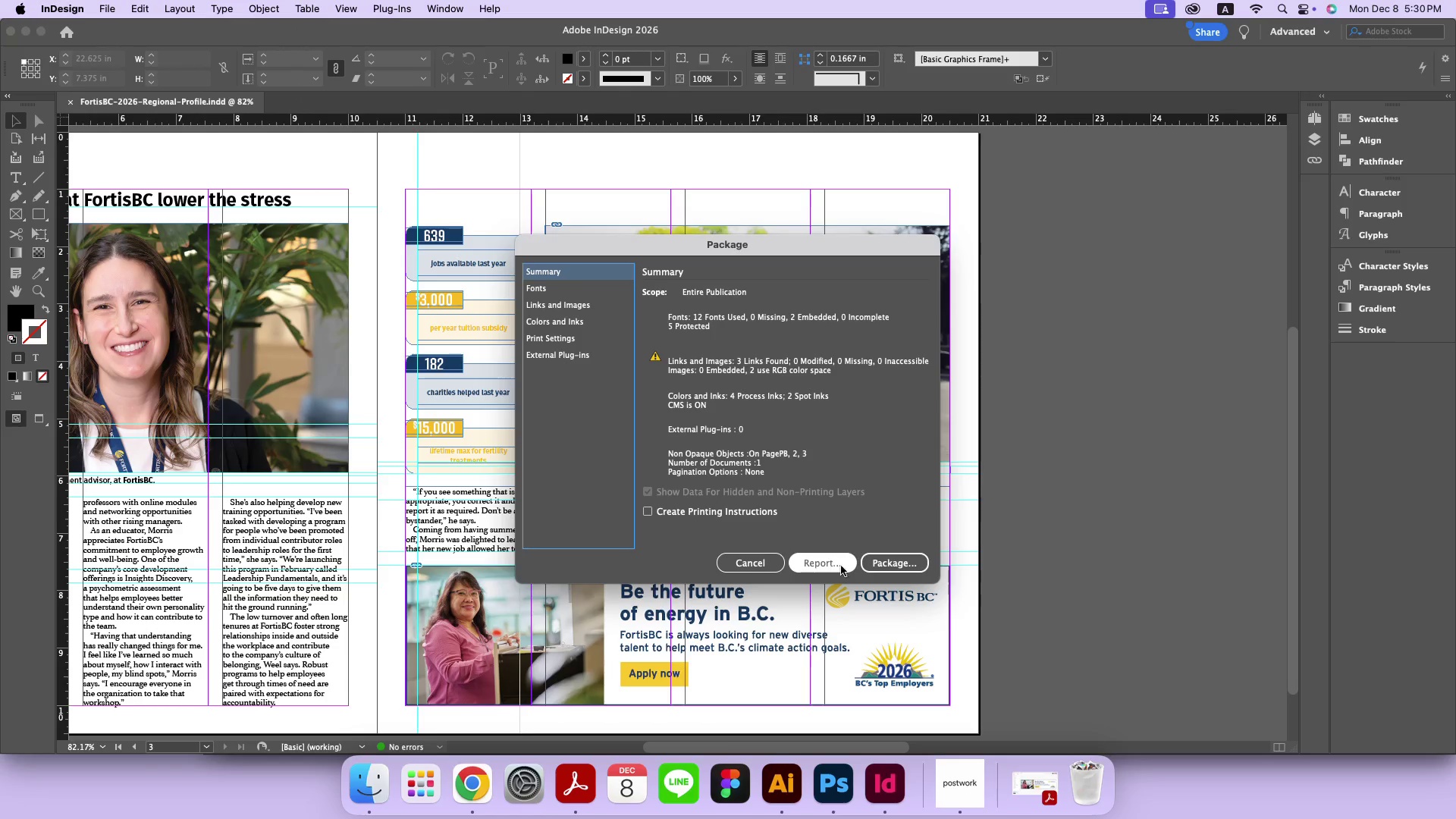 
left_click([868, 570])
 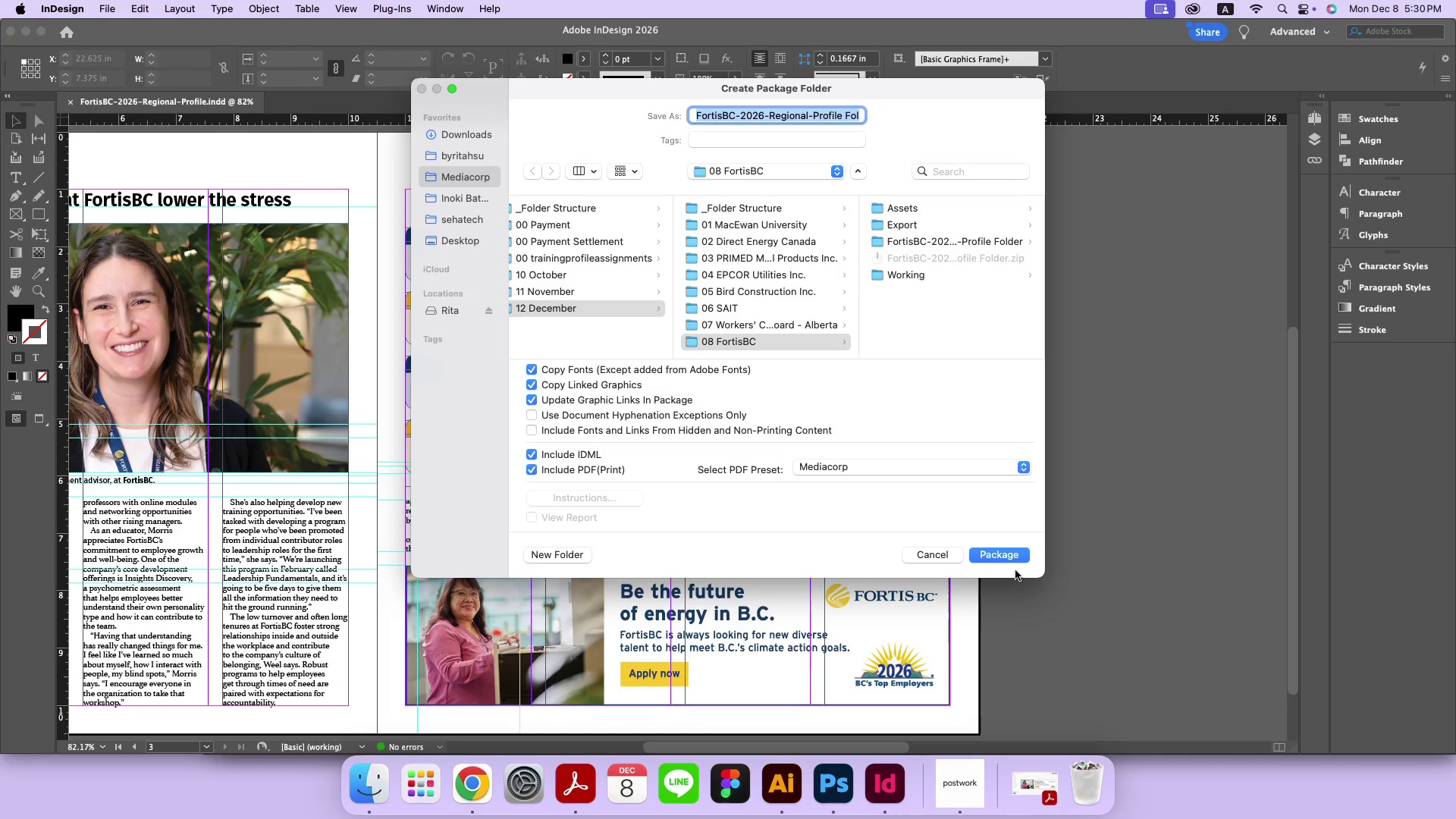 
left_click([1016, 557])
 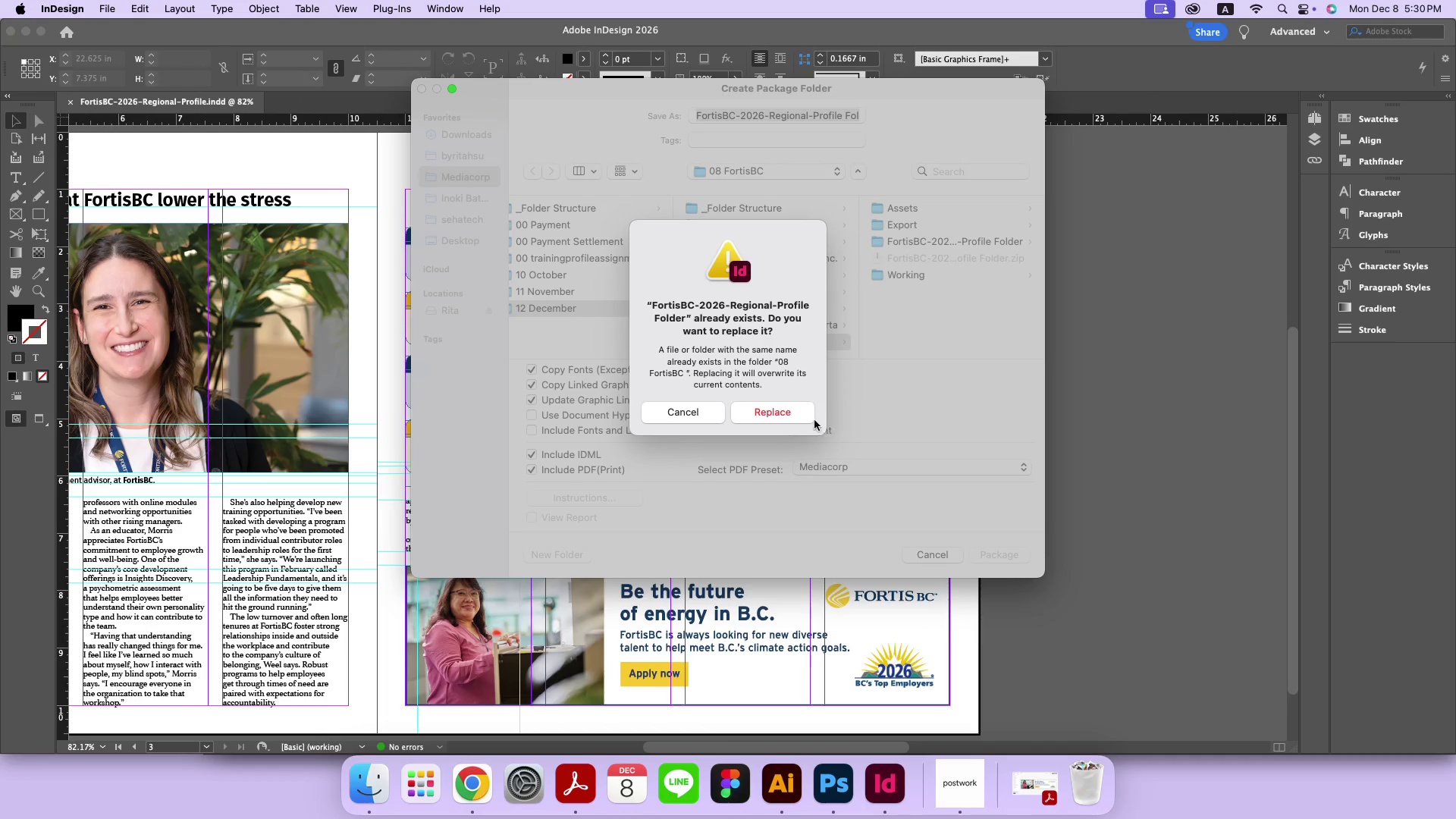 
left_click([805, 413])
 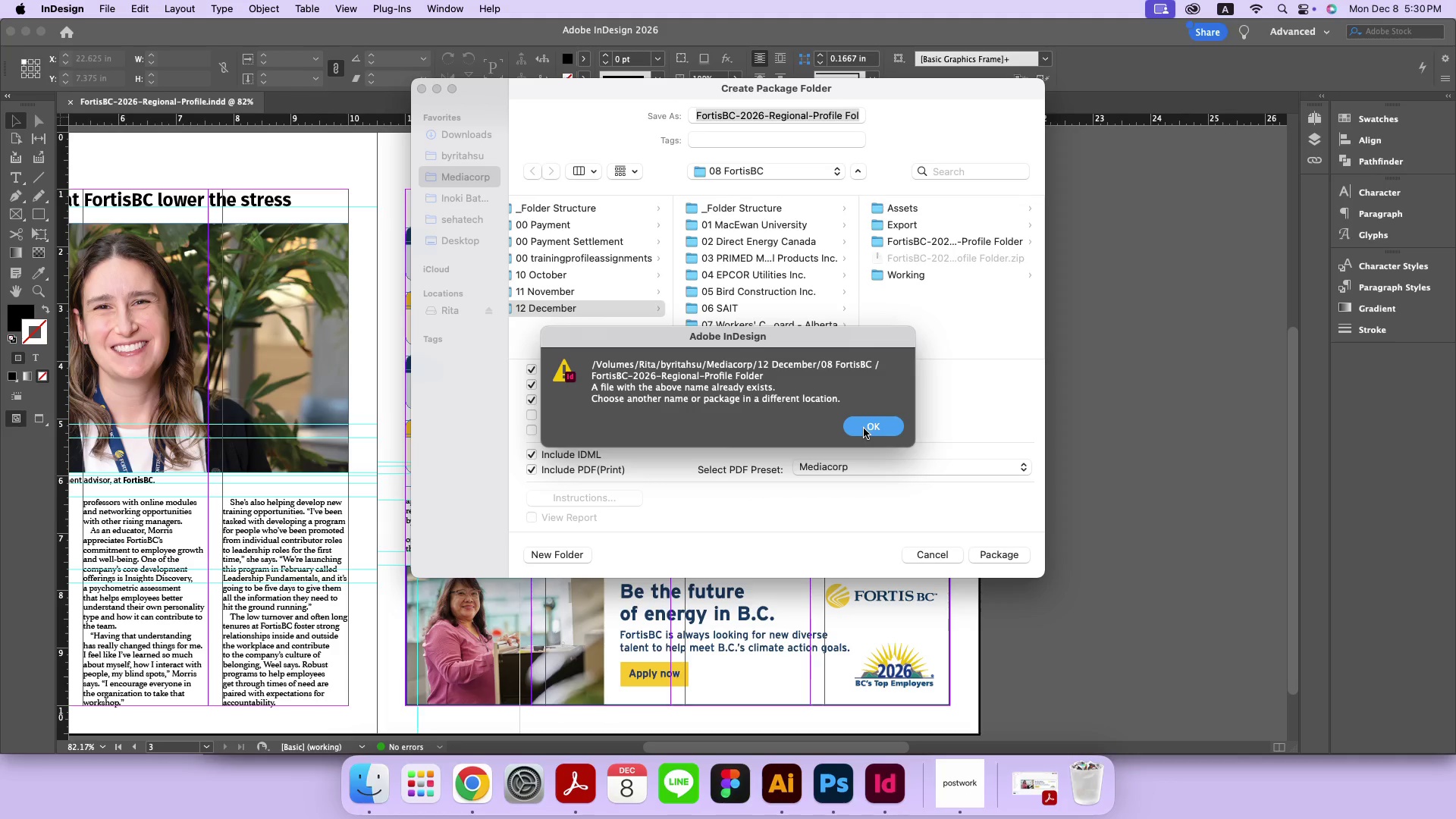 
left_click([864, 428])
 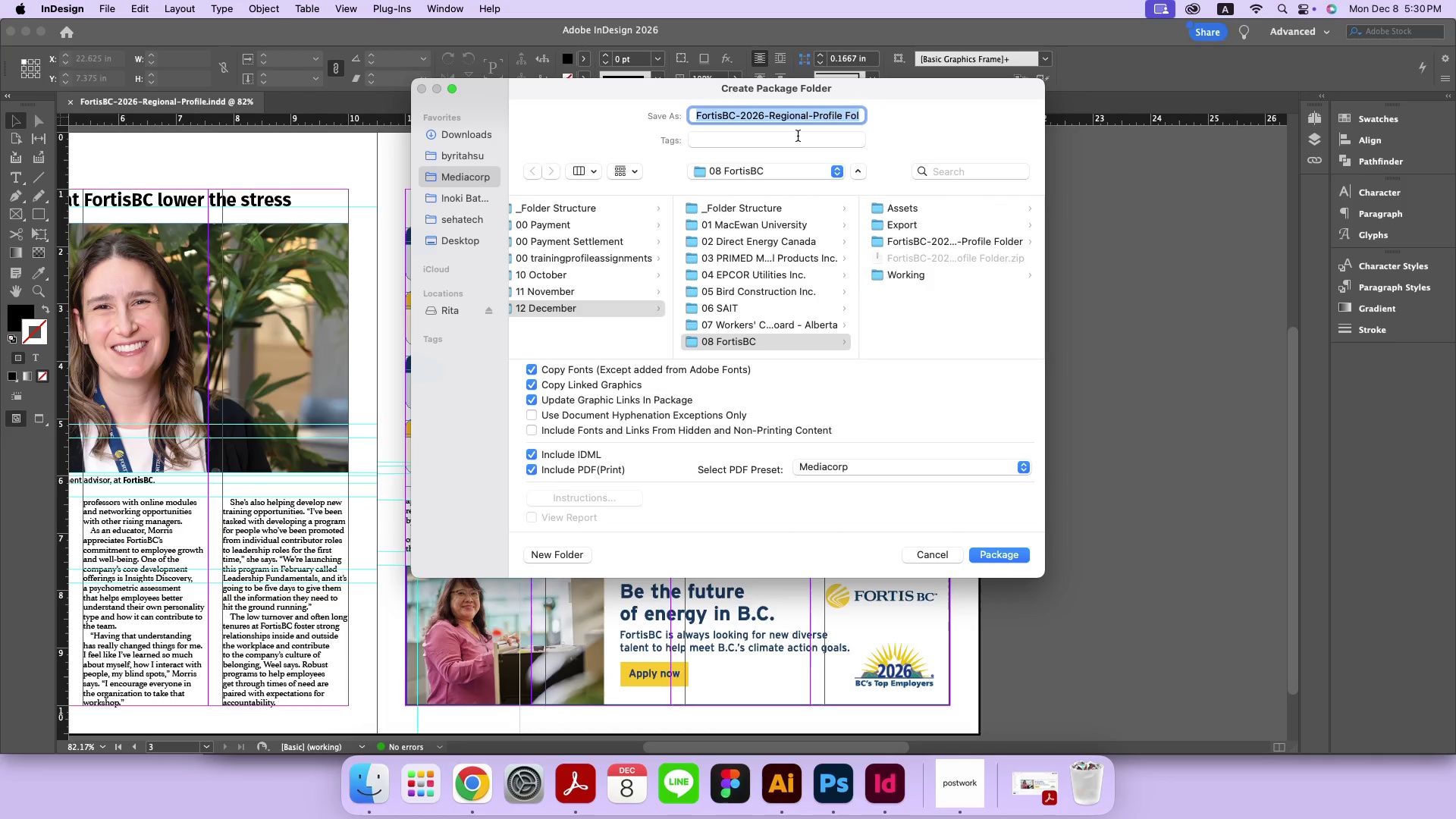 
key(ArrowRight)
 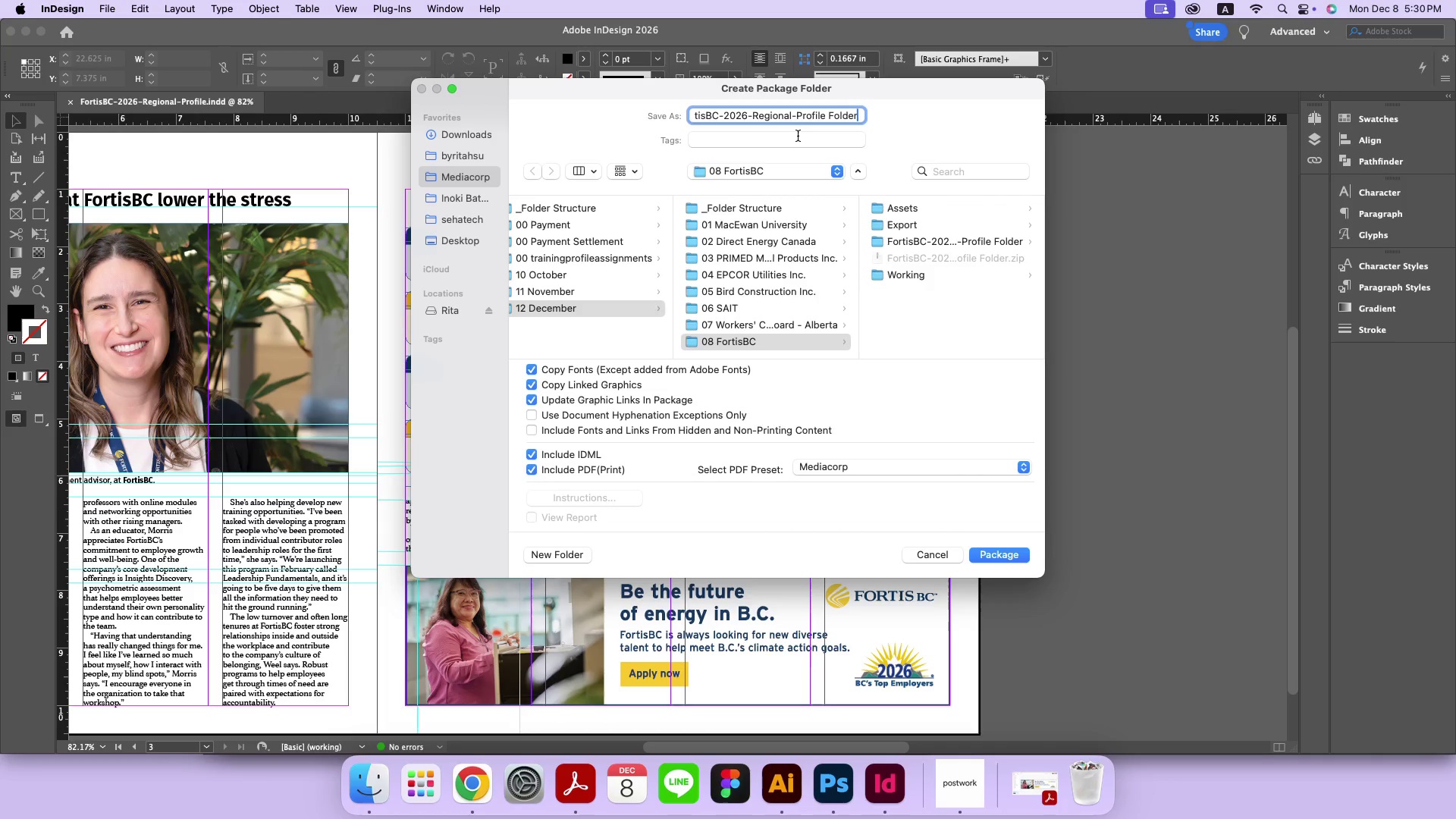 
key(Minus)
 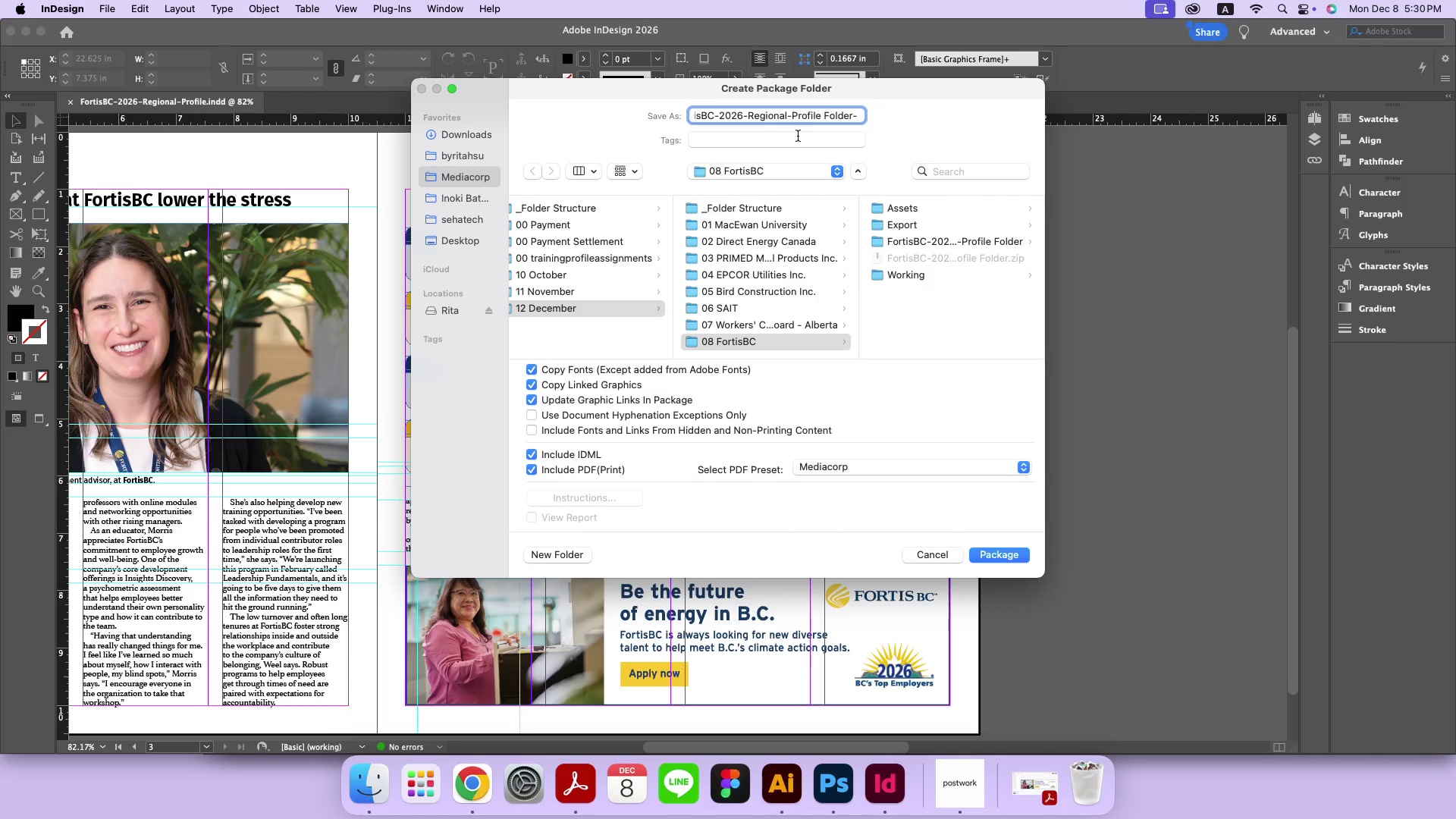 
key(2)
 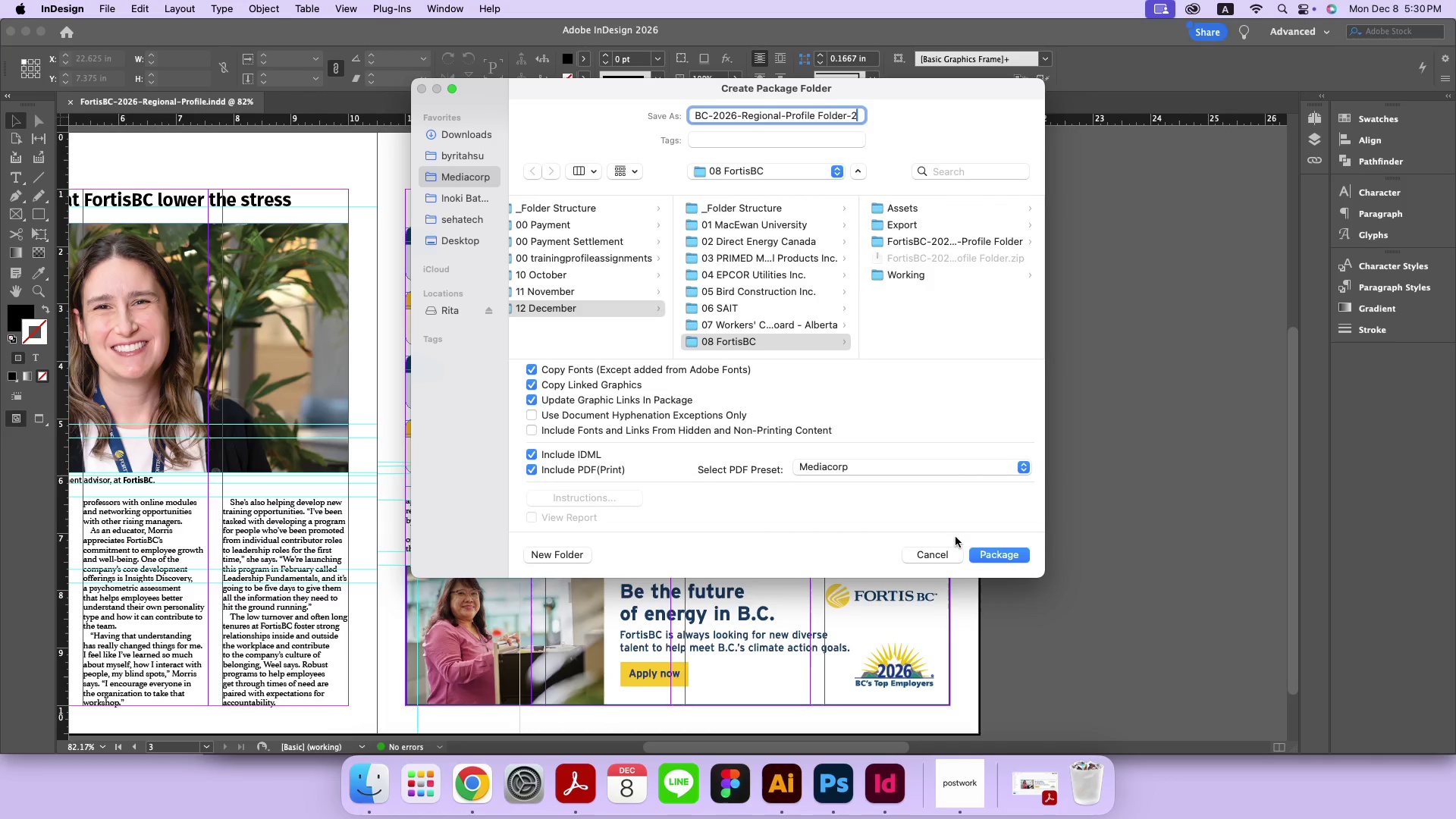 
left_click([987, 555])
 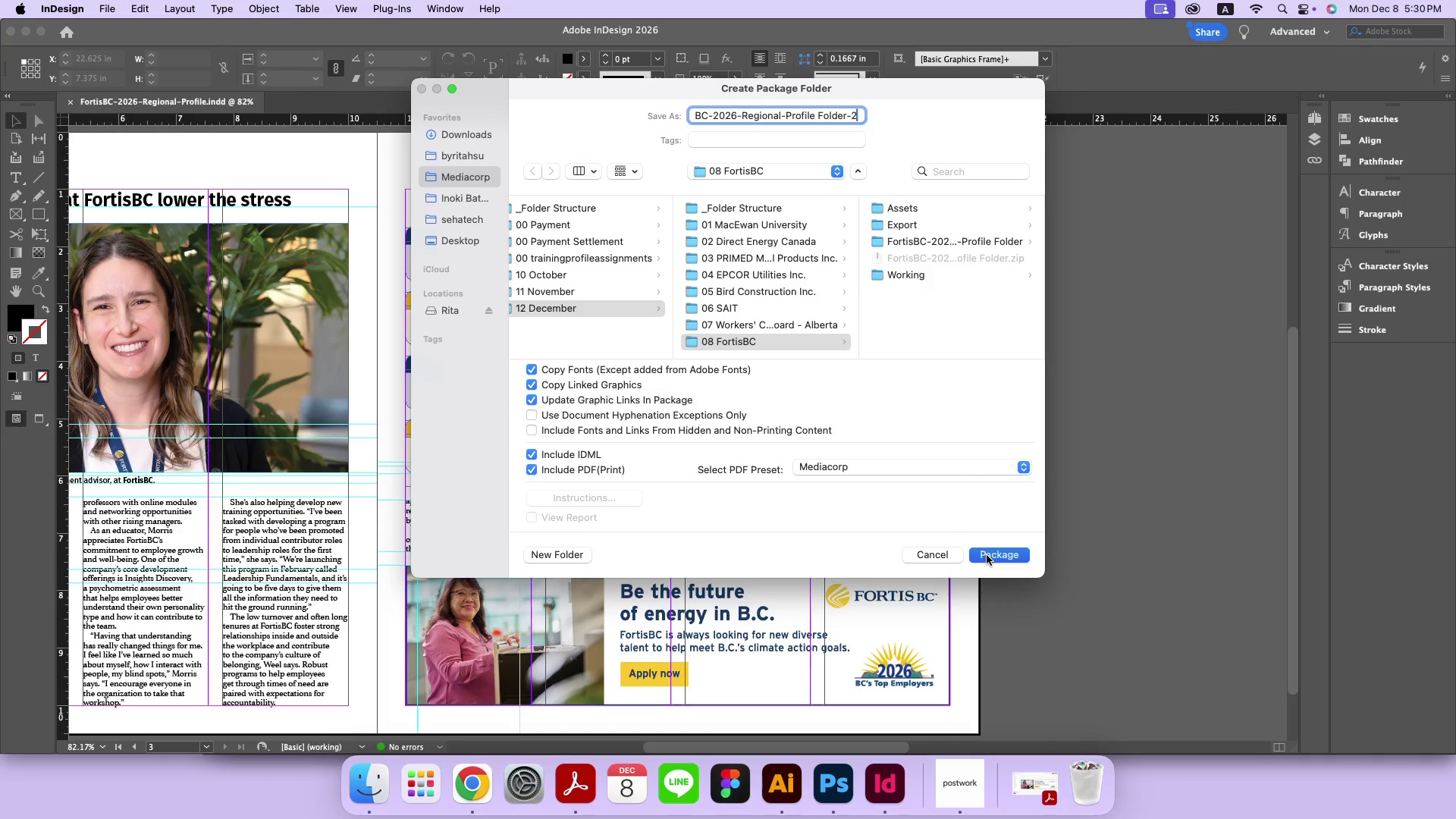 
left_click([354, 777])
 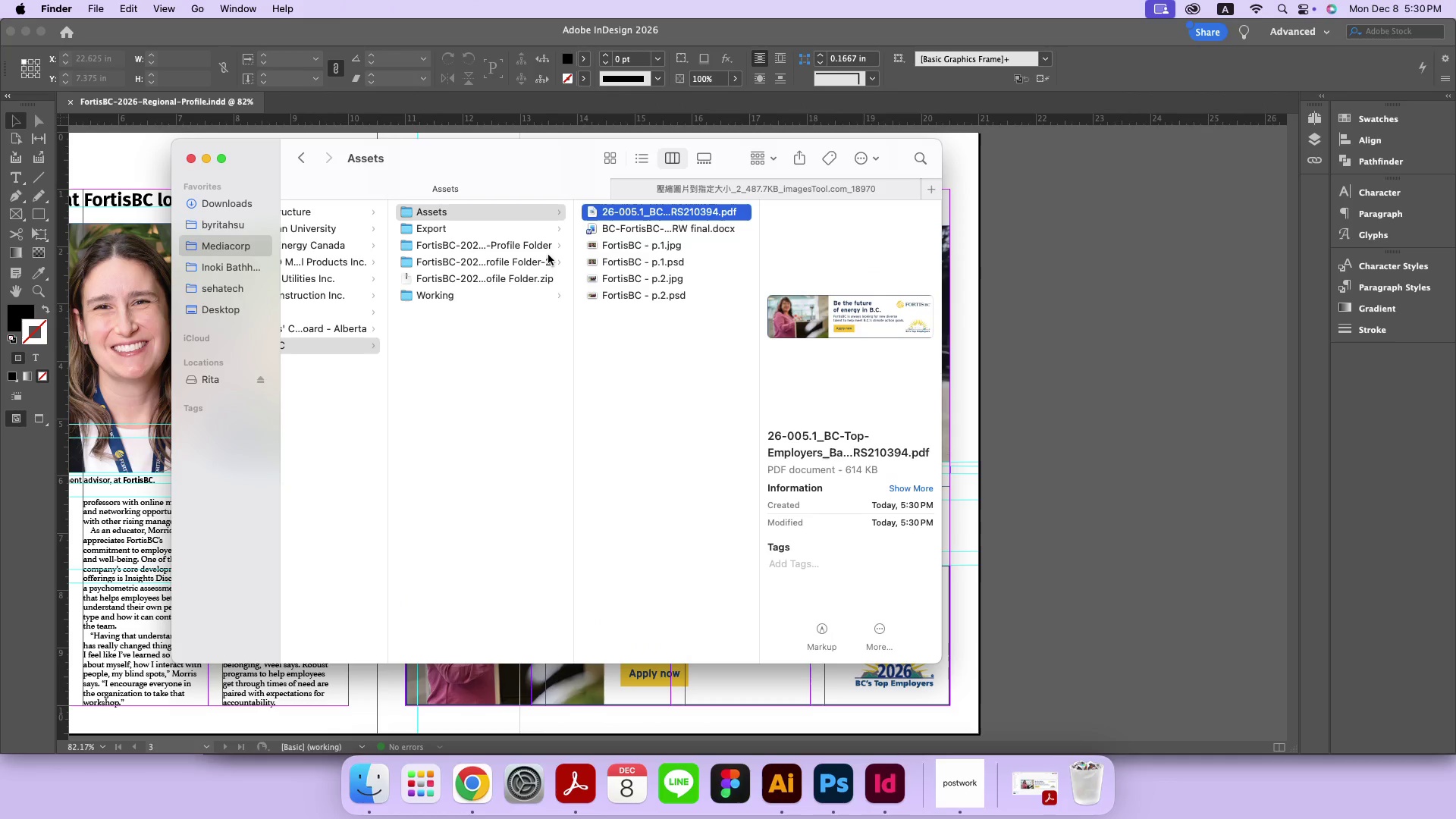 
left_click([549, 245])
 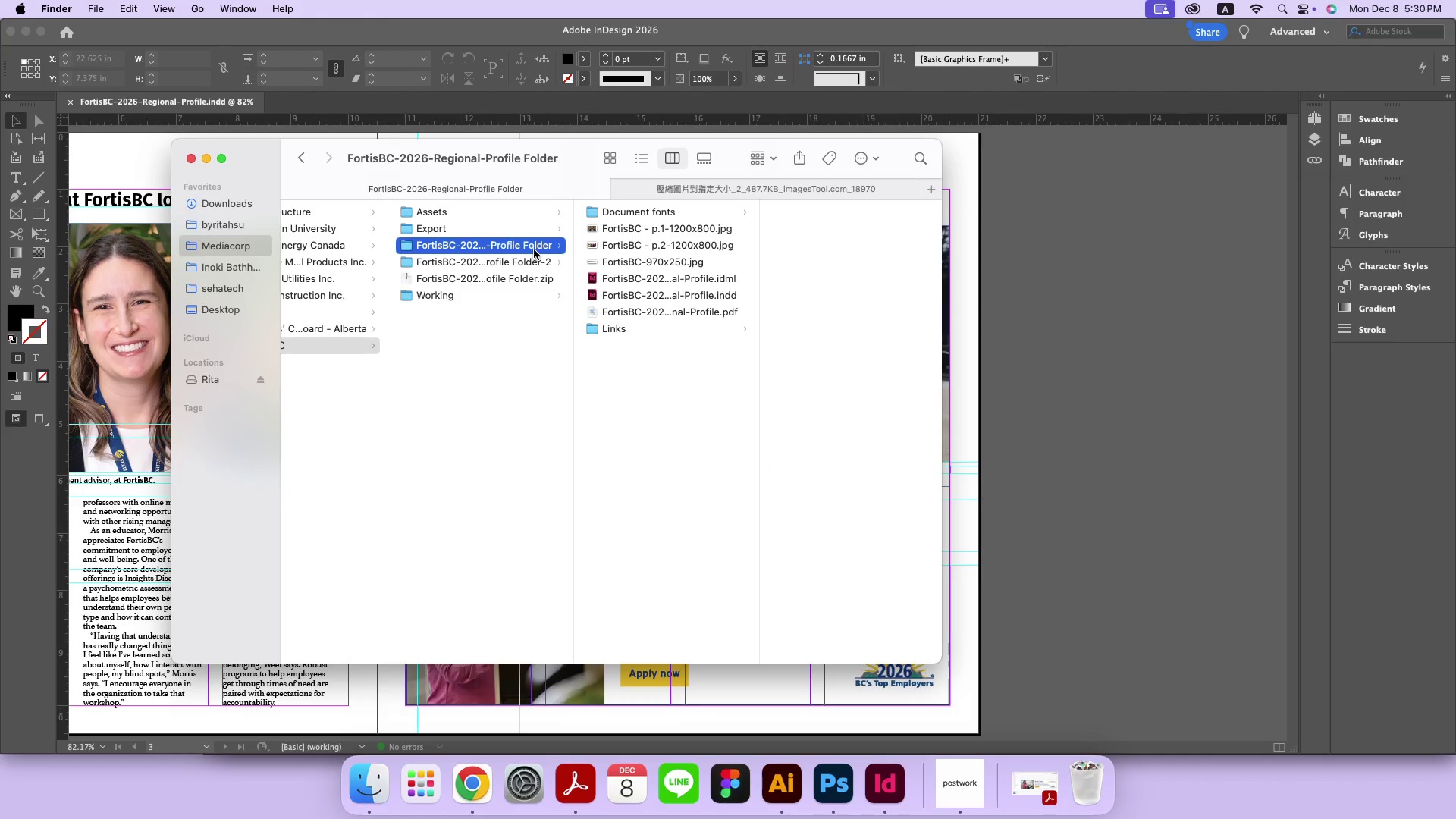 
right_click([535, 249])
 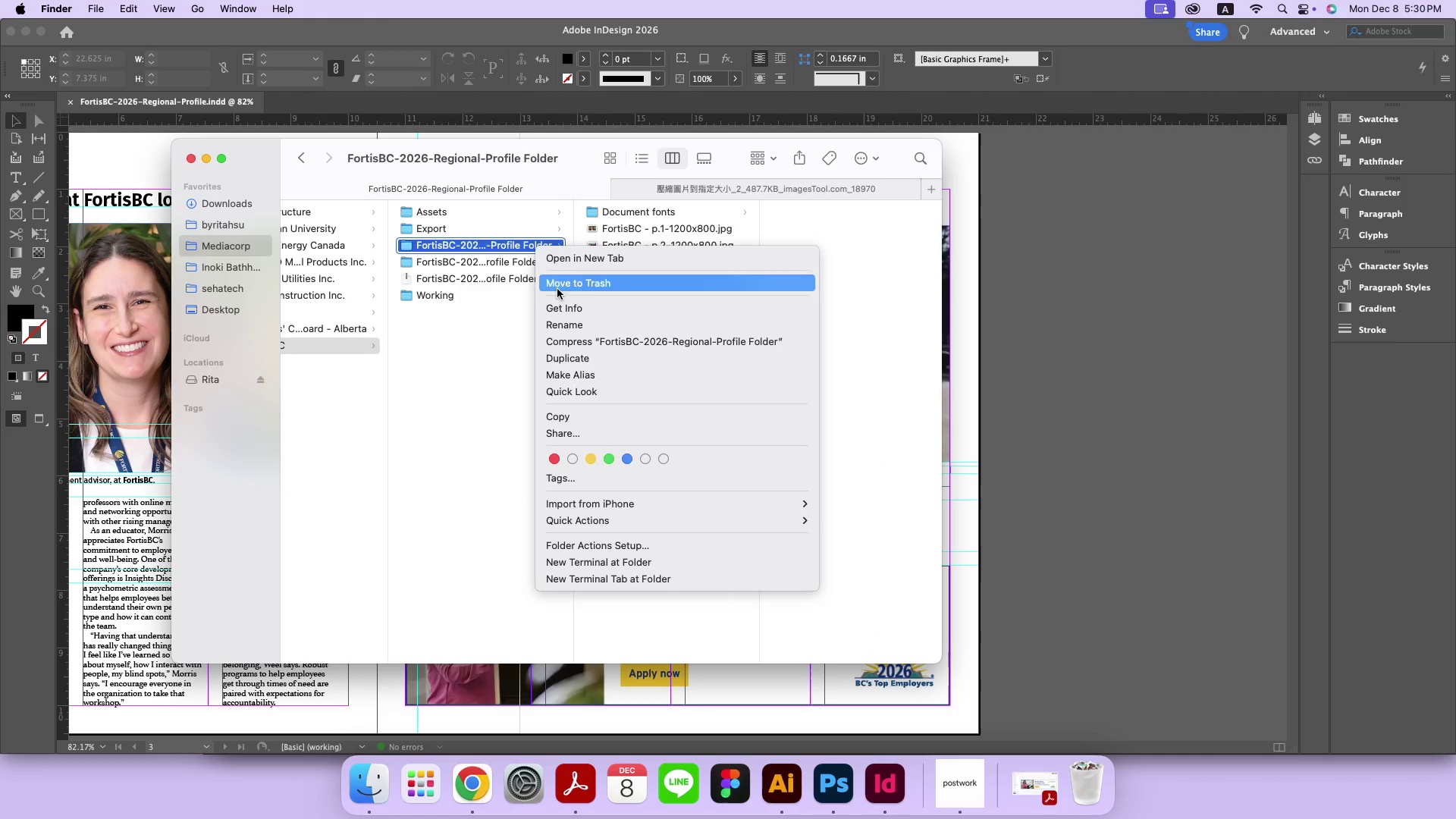 
left_click([557, 289])
 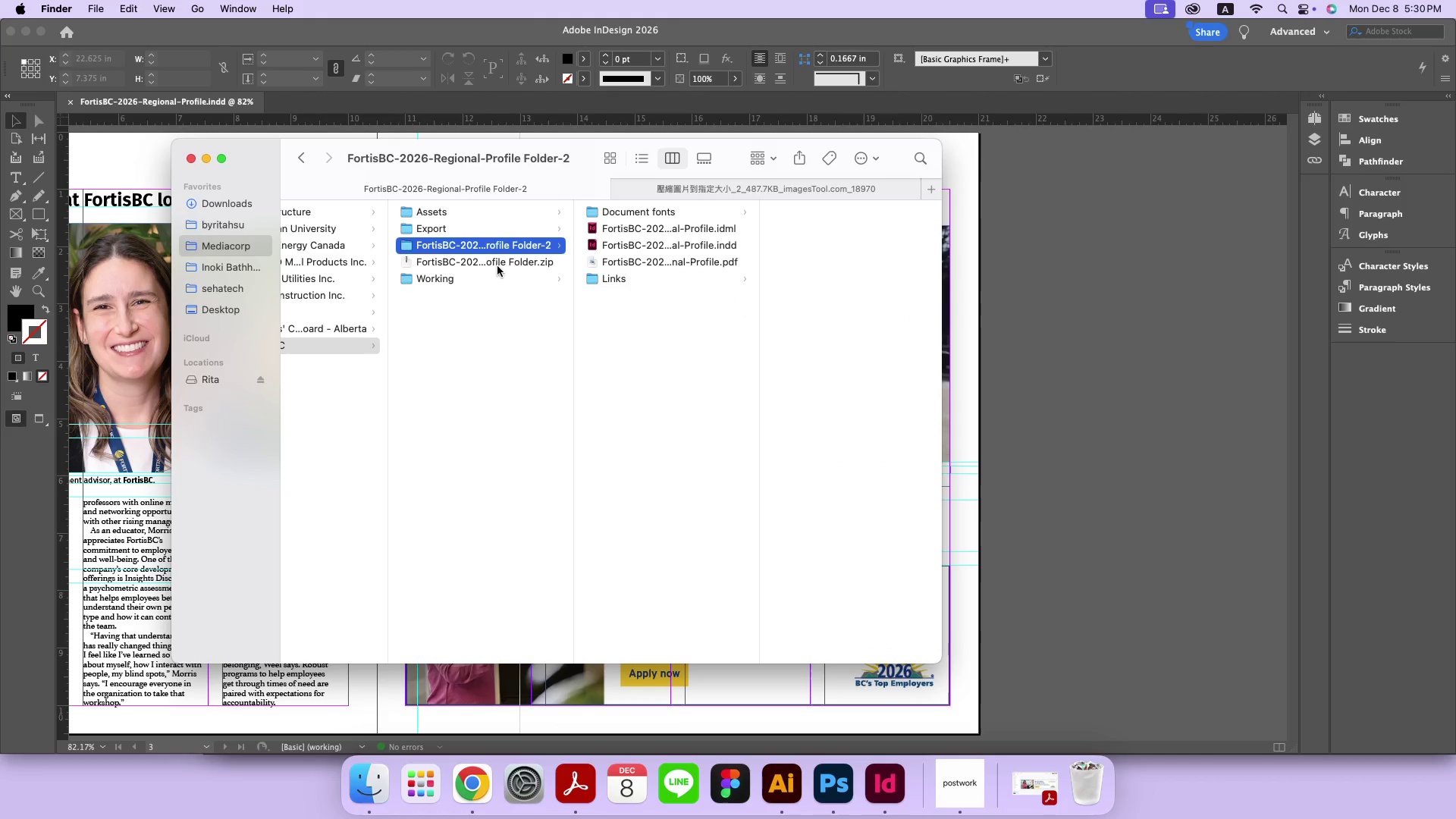 
left_click([497, 262])
 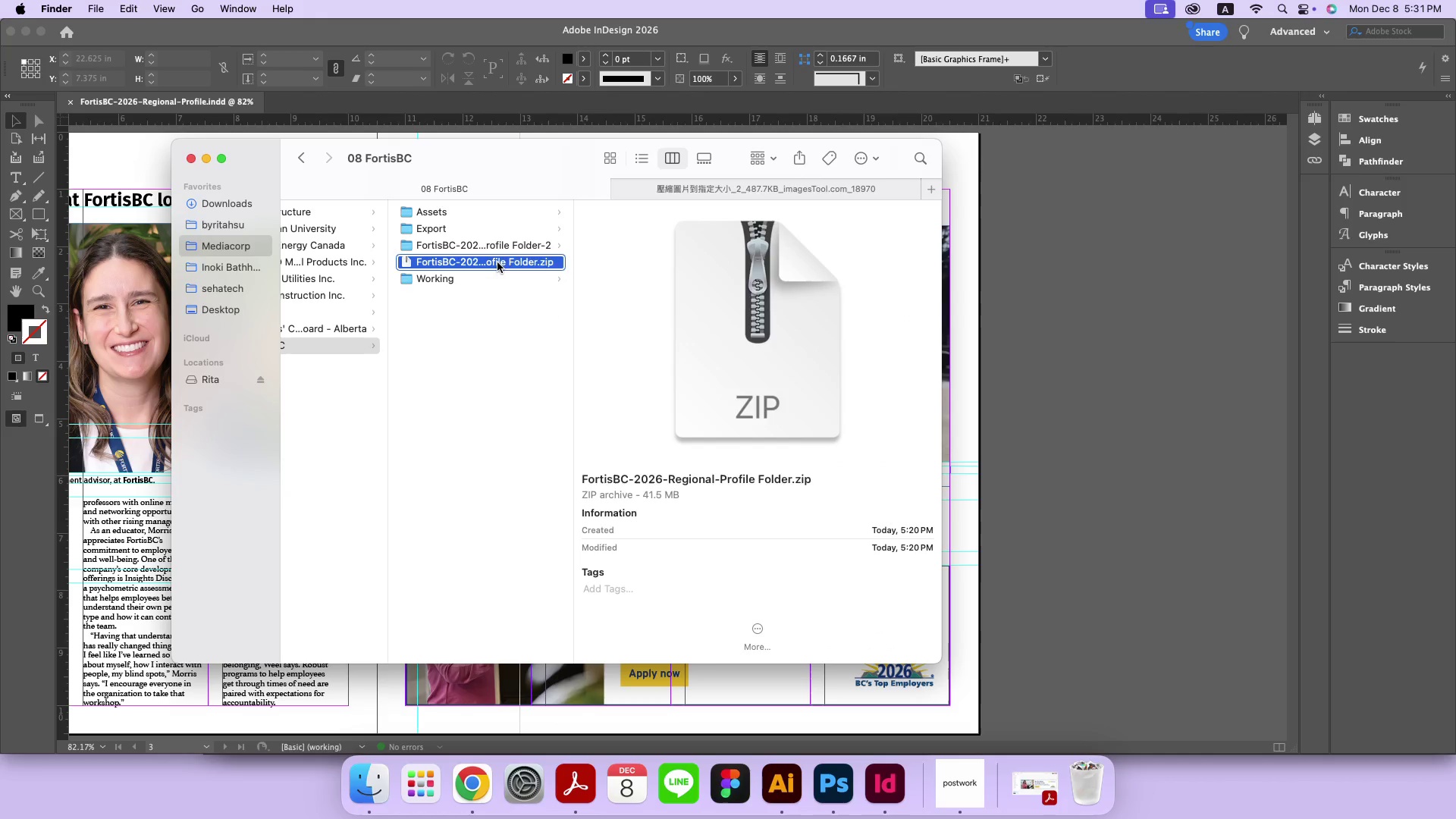 
right_click([497, 262])
 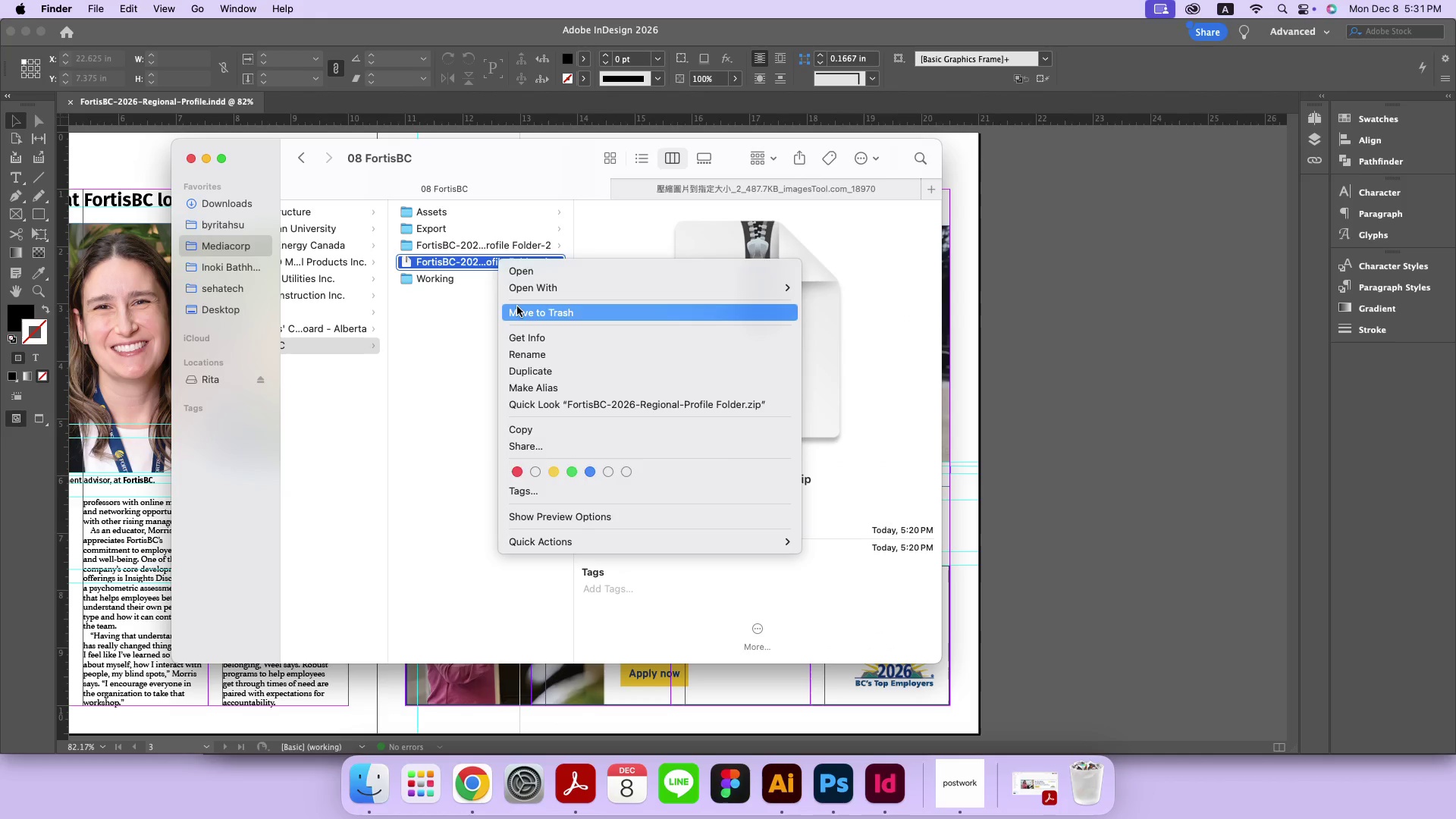 
left_click([517, 306])
 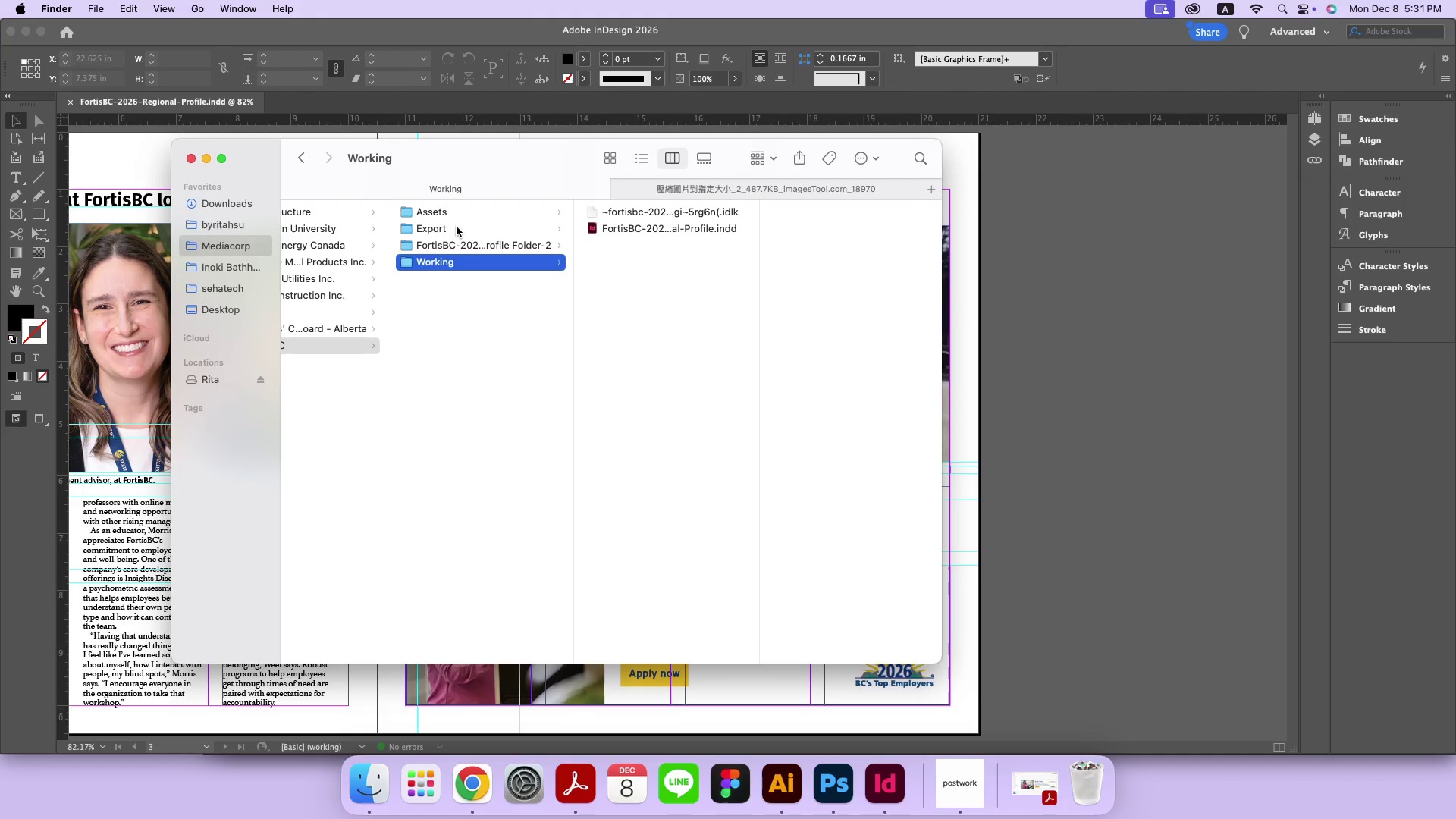 
left_click([457, 227])
 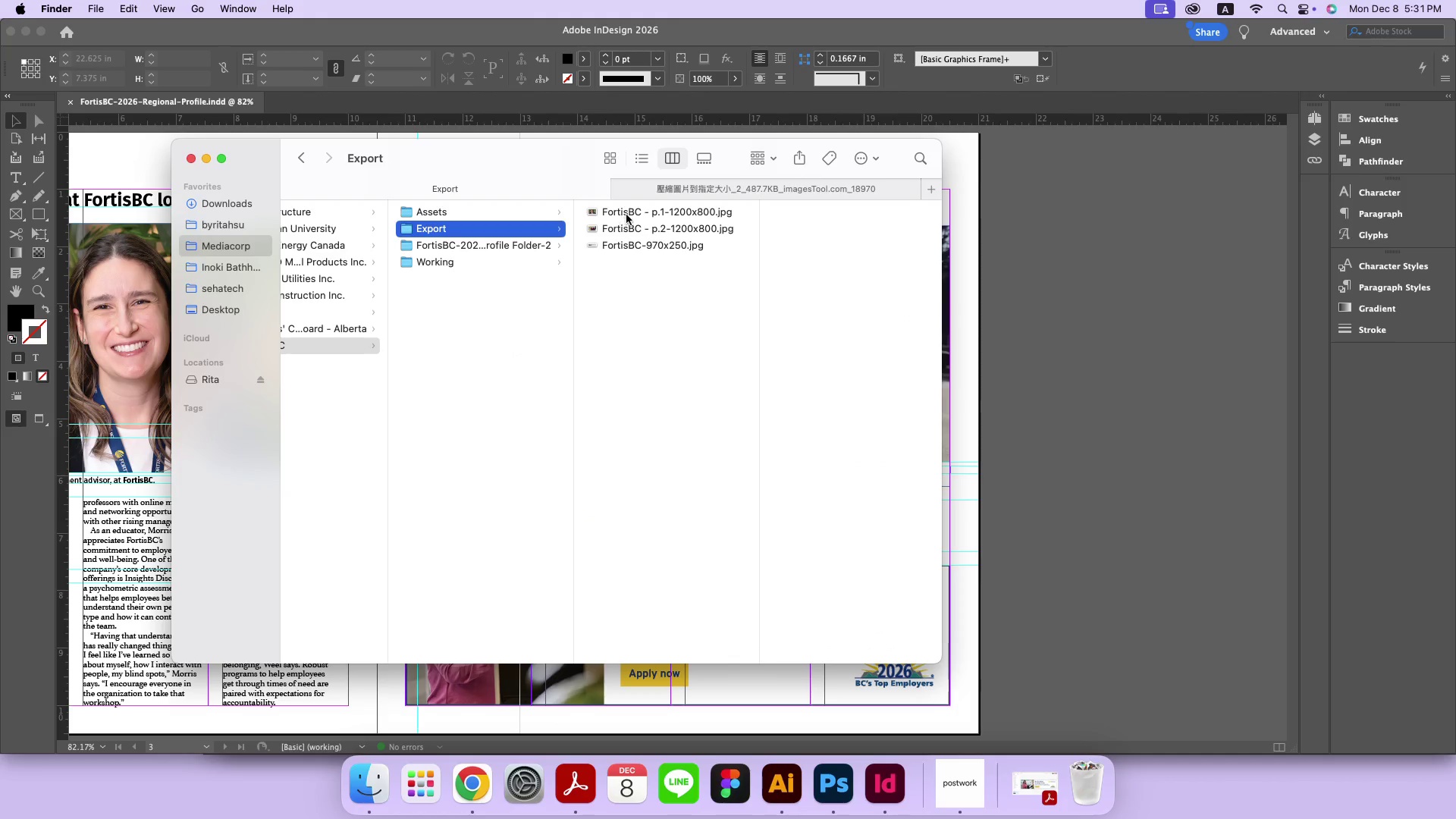 
left_click([626, 215])
 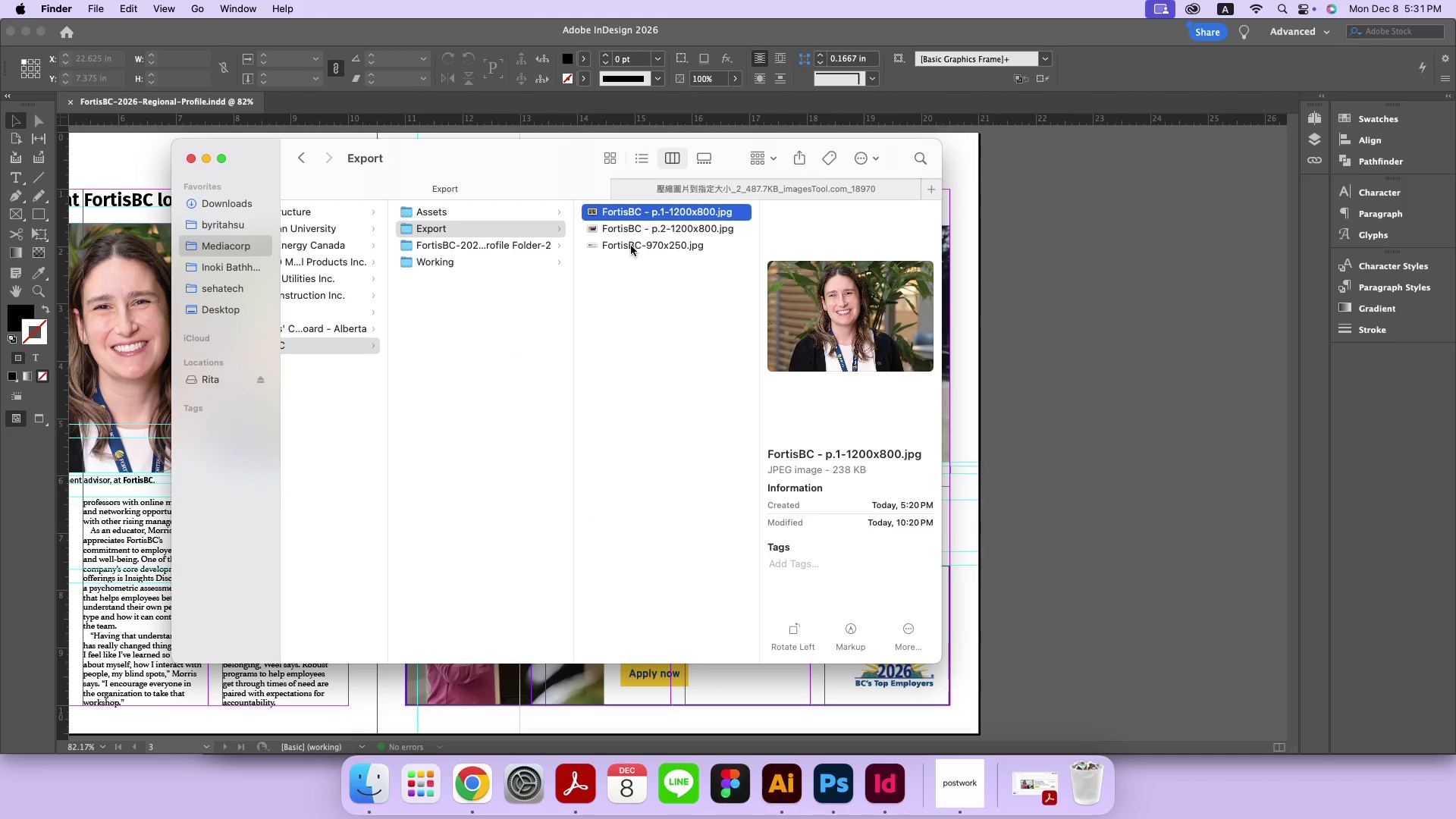 
hold_key(key=ShiftLeft, duration=0.39)
left_click([632, 249])
 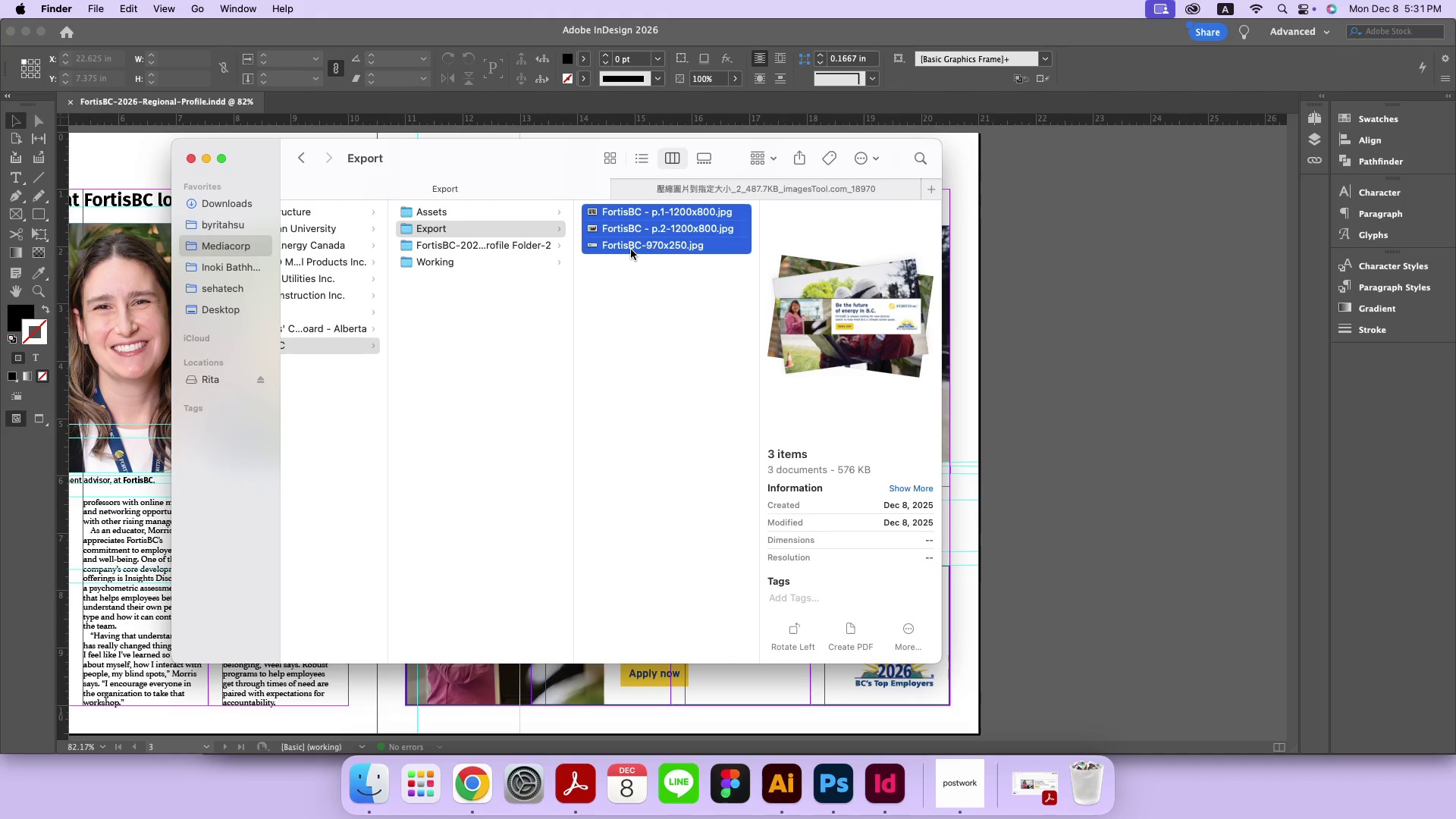 
key(Meta+CommandLeft)
 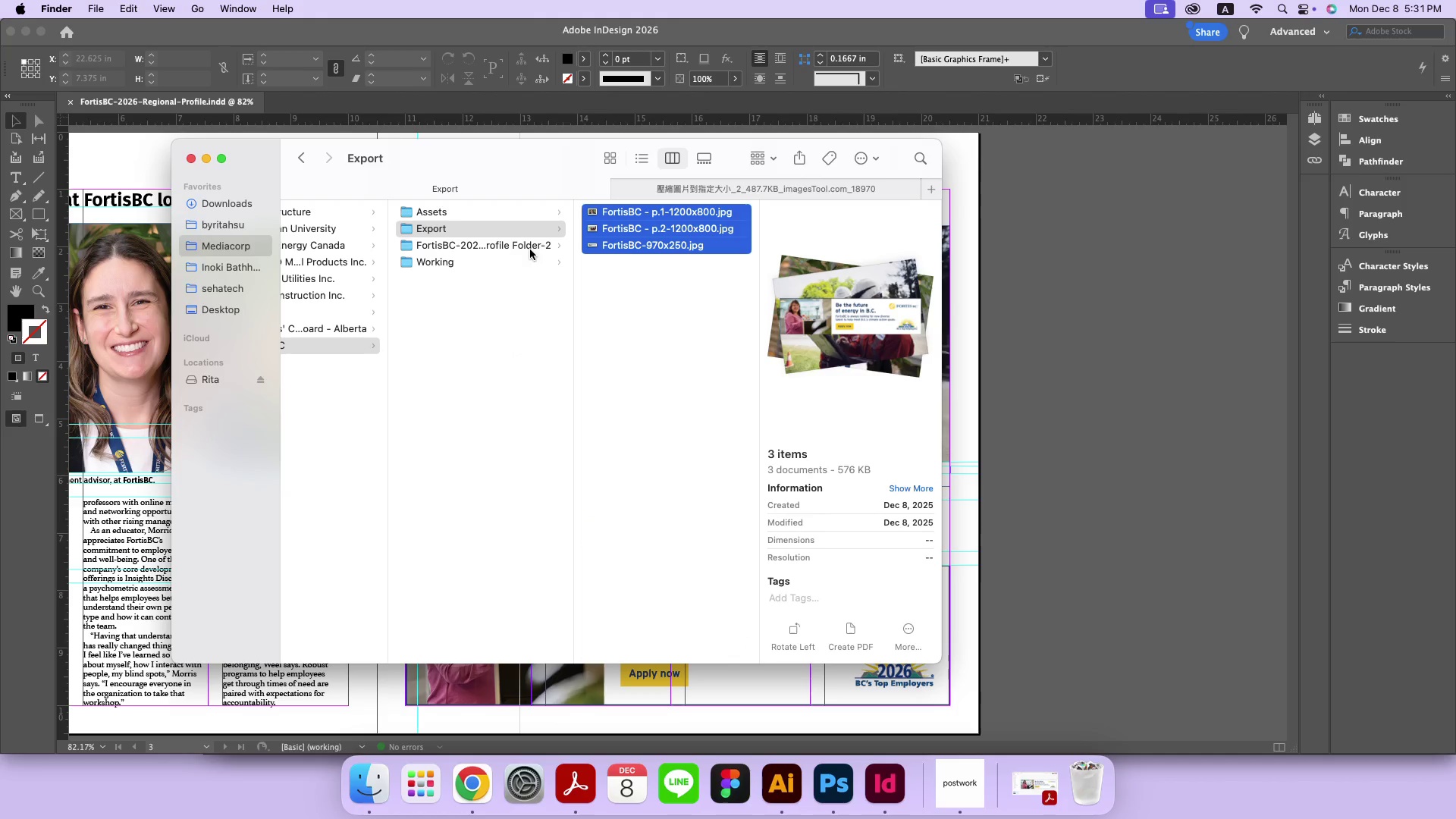 
key(Meta+C)
 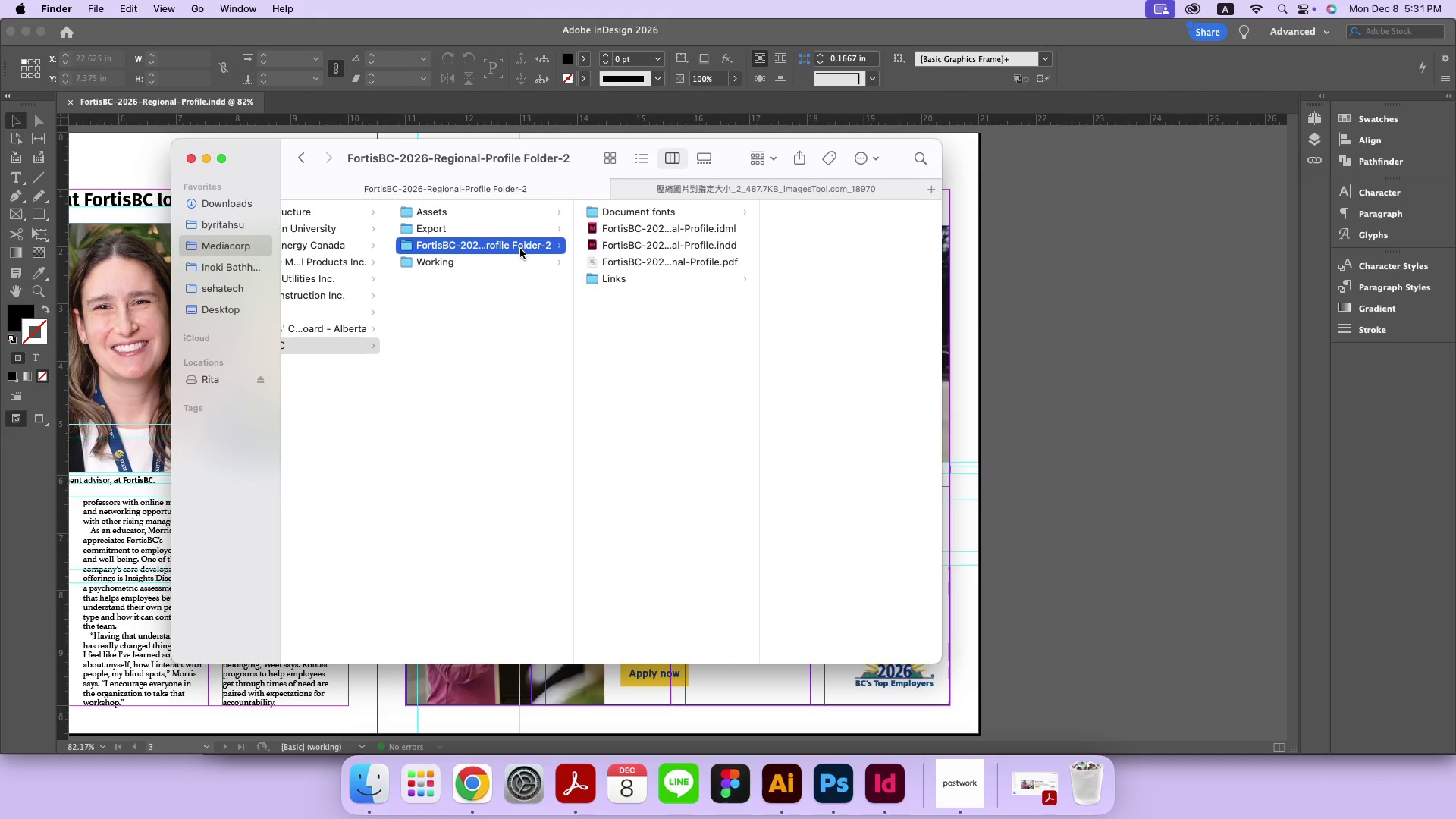 
double_click([648, 333])
 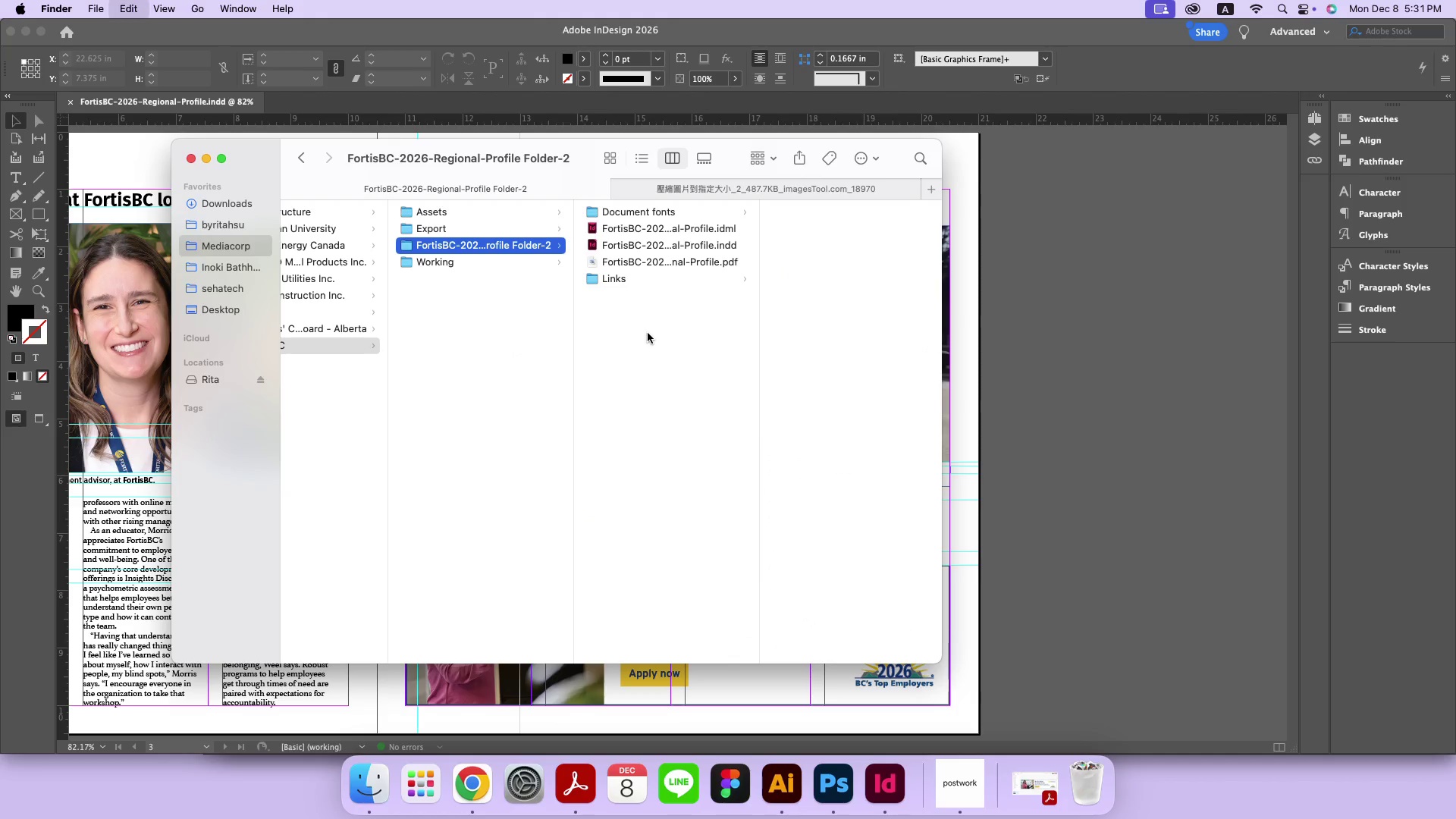 
key(Meta+V)
 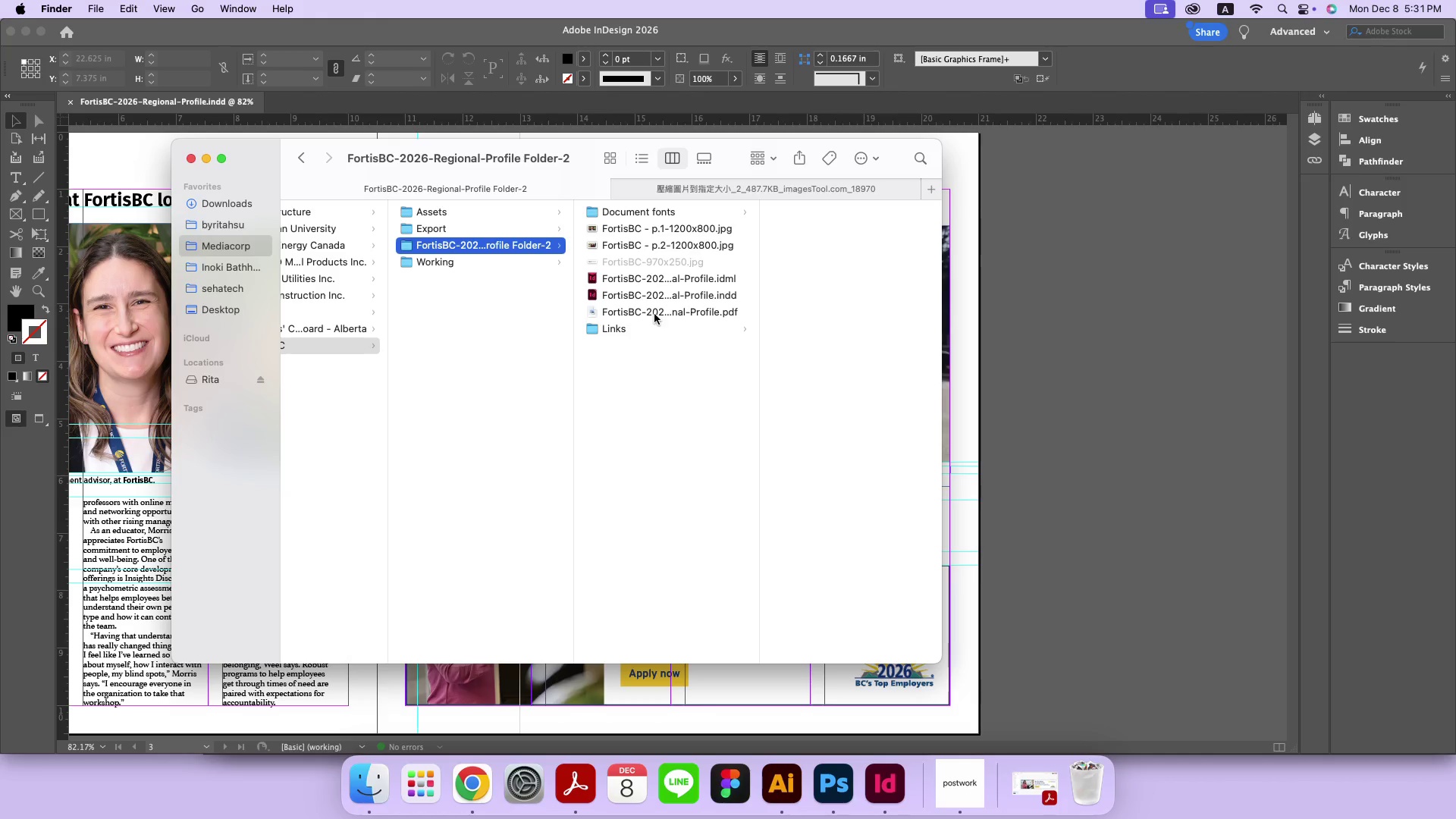 
left_click([654, 314])
 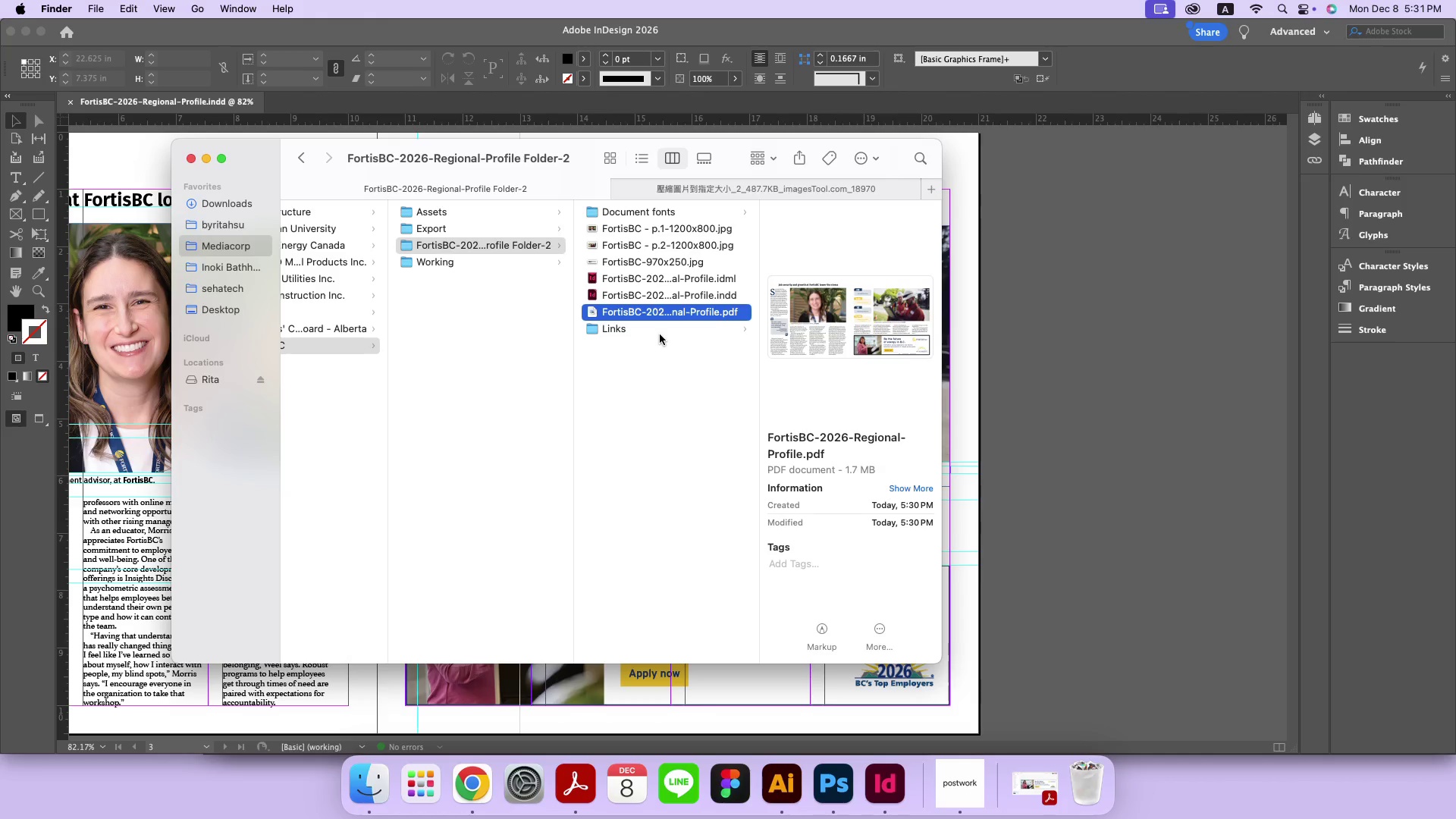 
key(Space)
 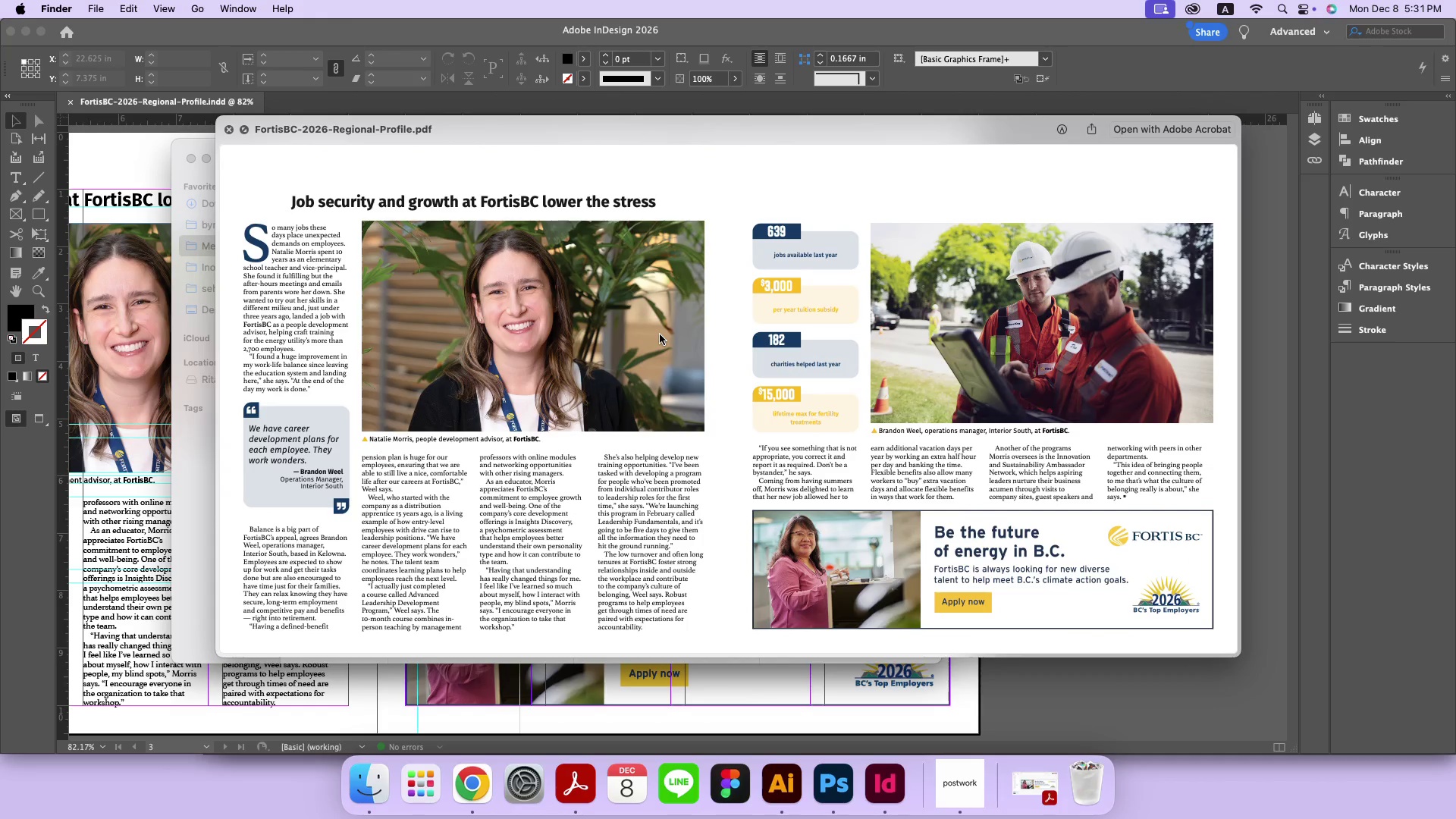 
key(Space)
 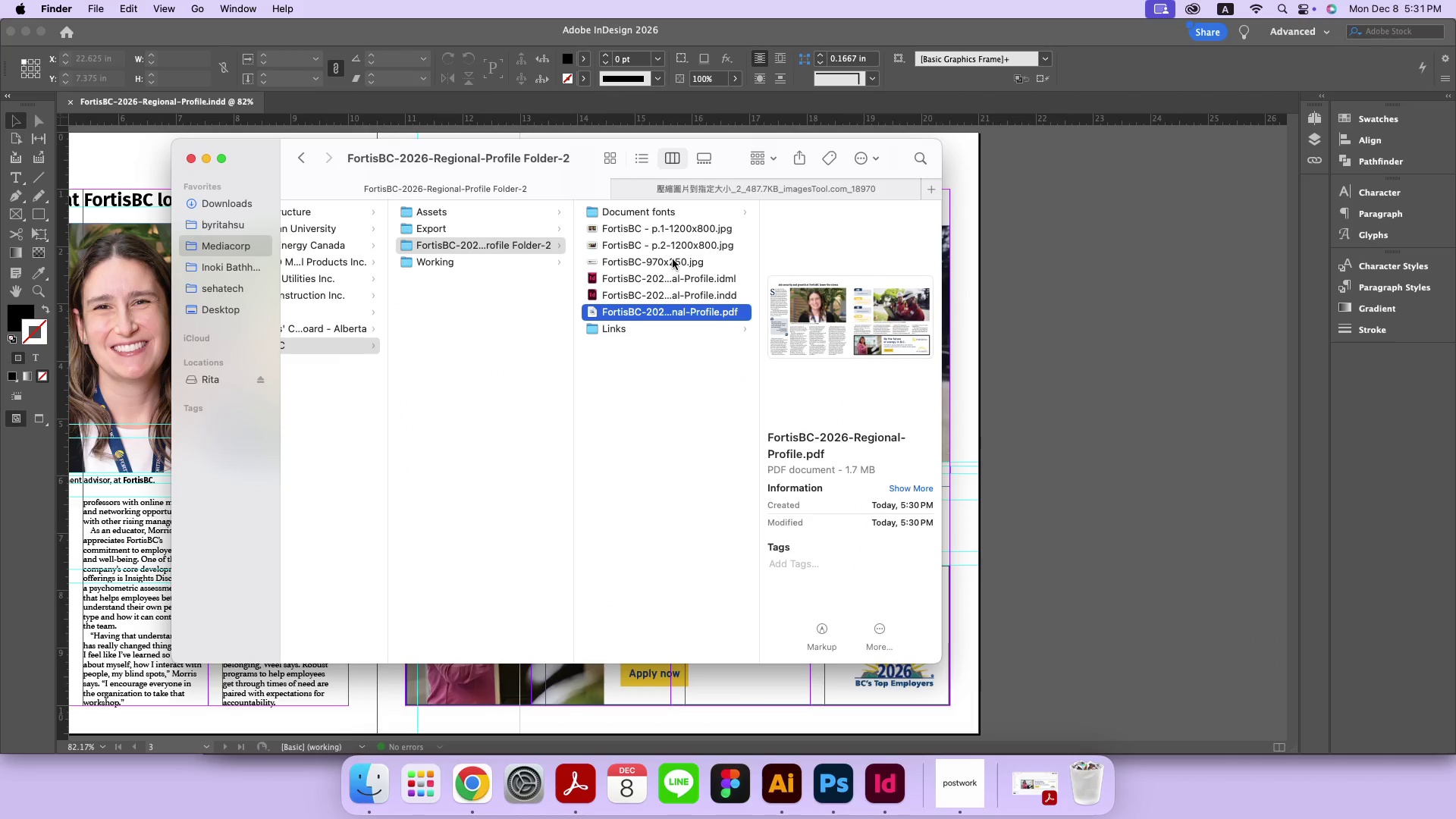 
left_click([674, 265])
 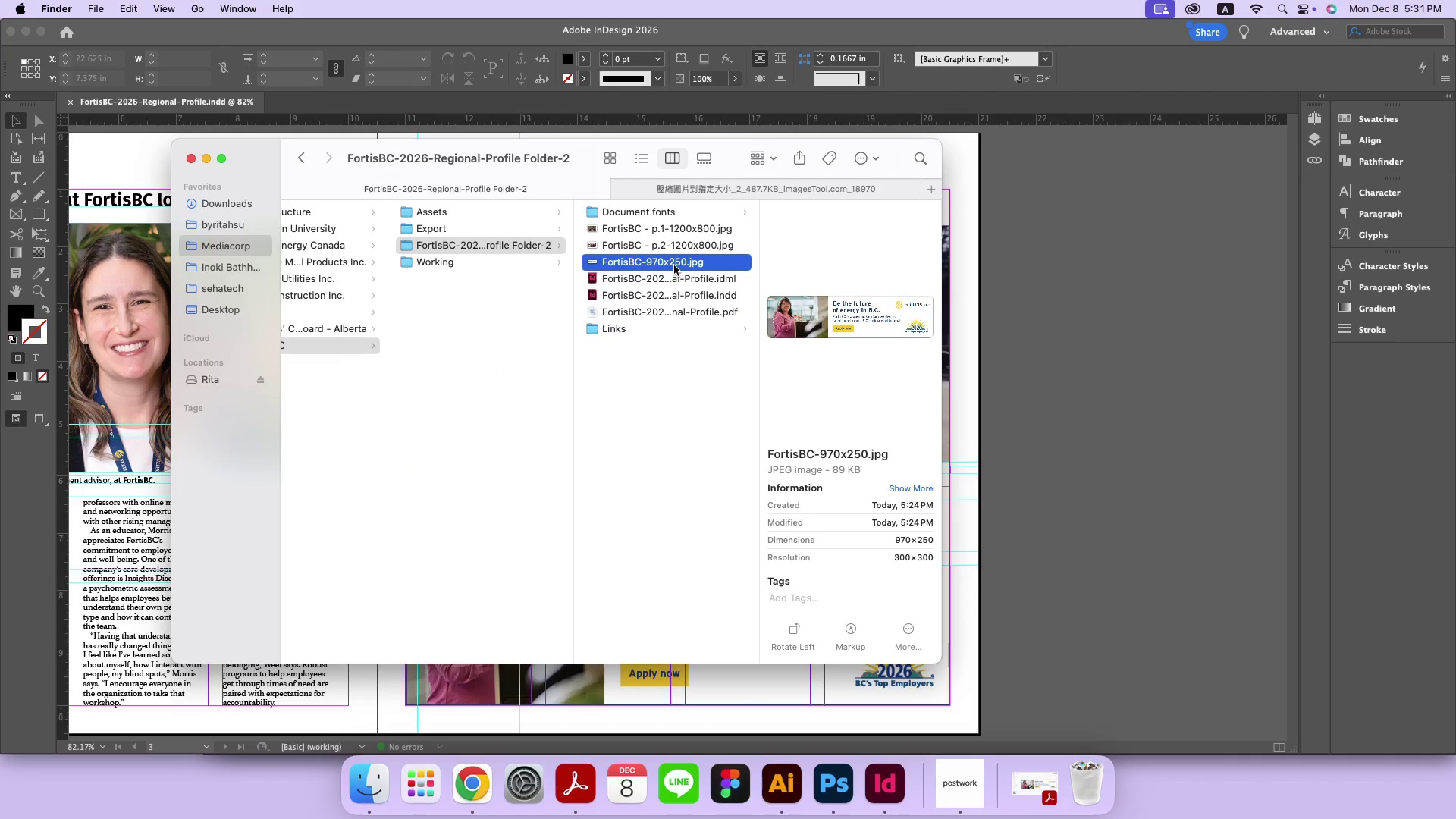 
key(Space)
 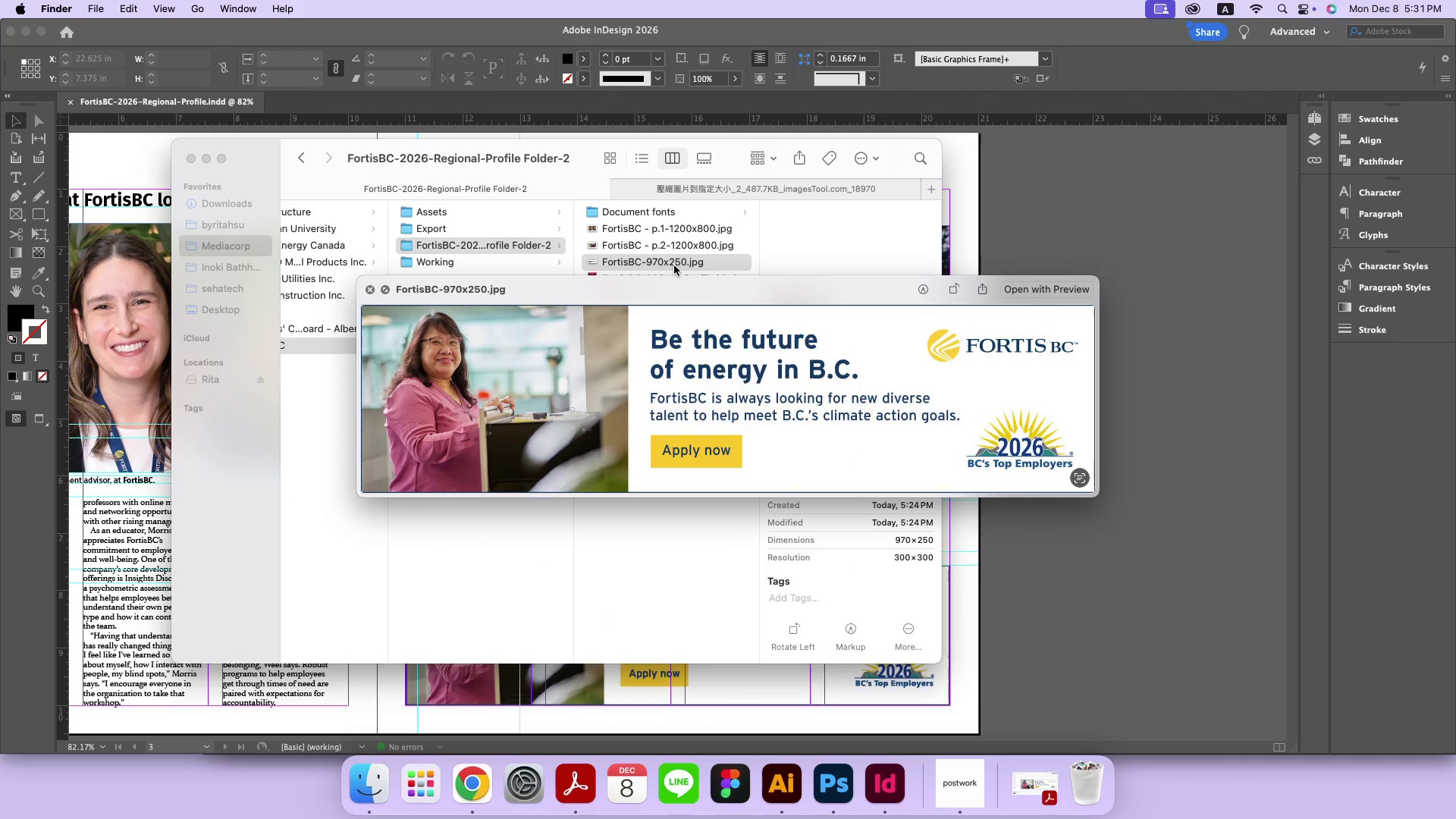 
key(Space)
 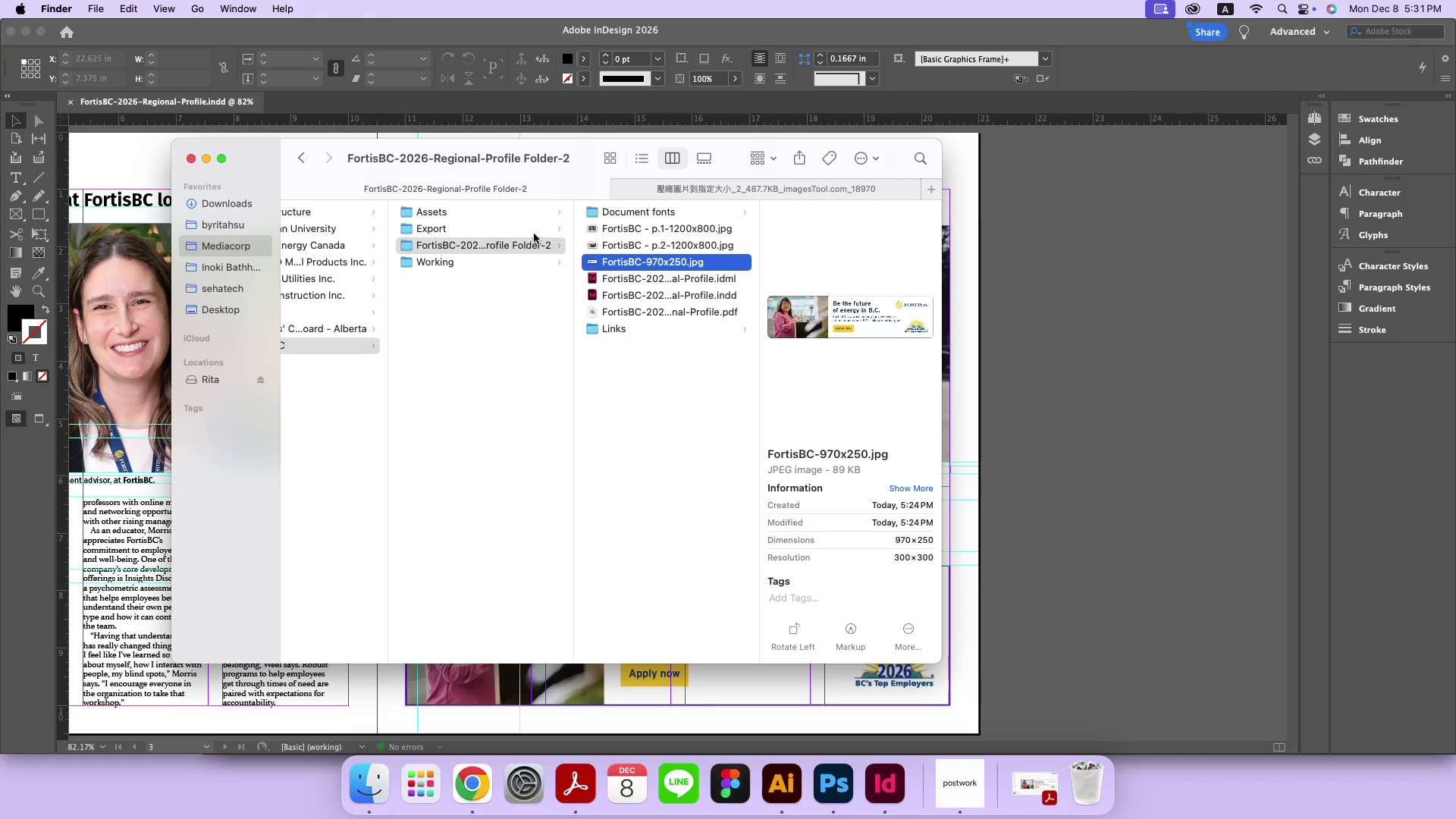 
right_click([536, 243])
 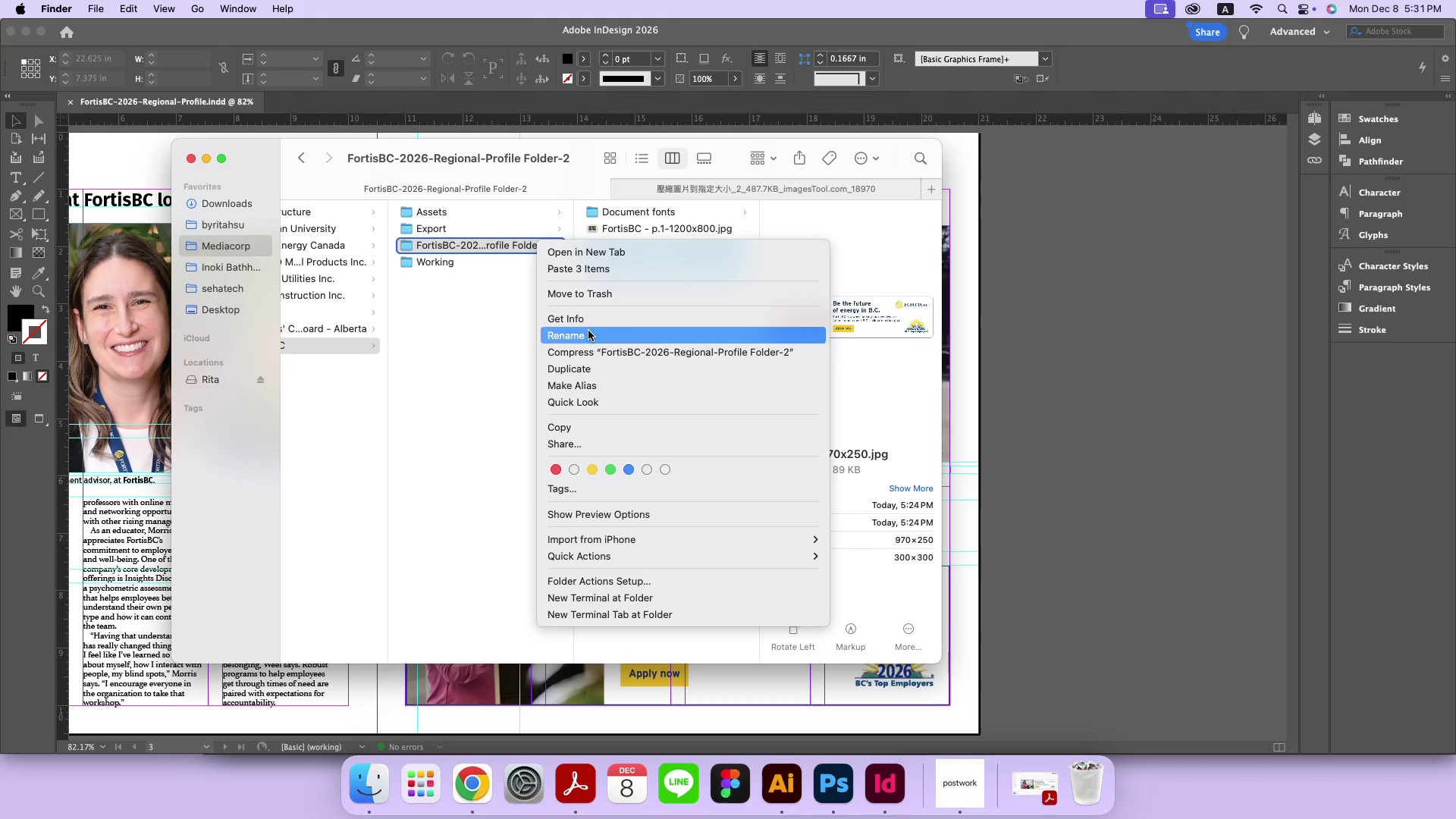 
left_click([588, 331])
 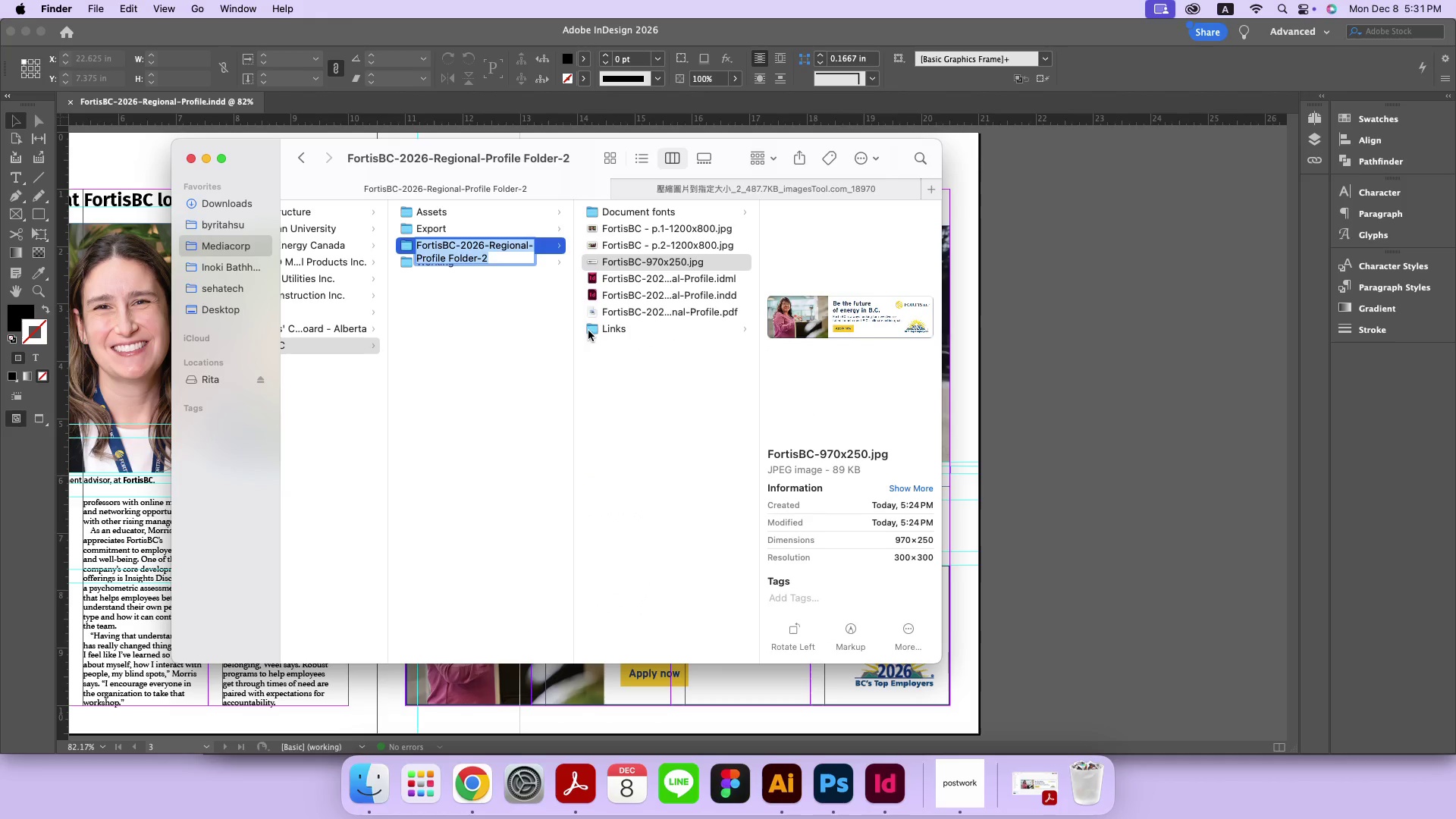 
key(ArrowRight)
 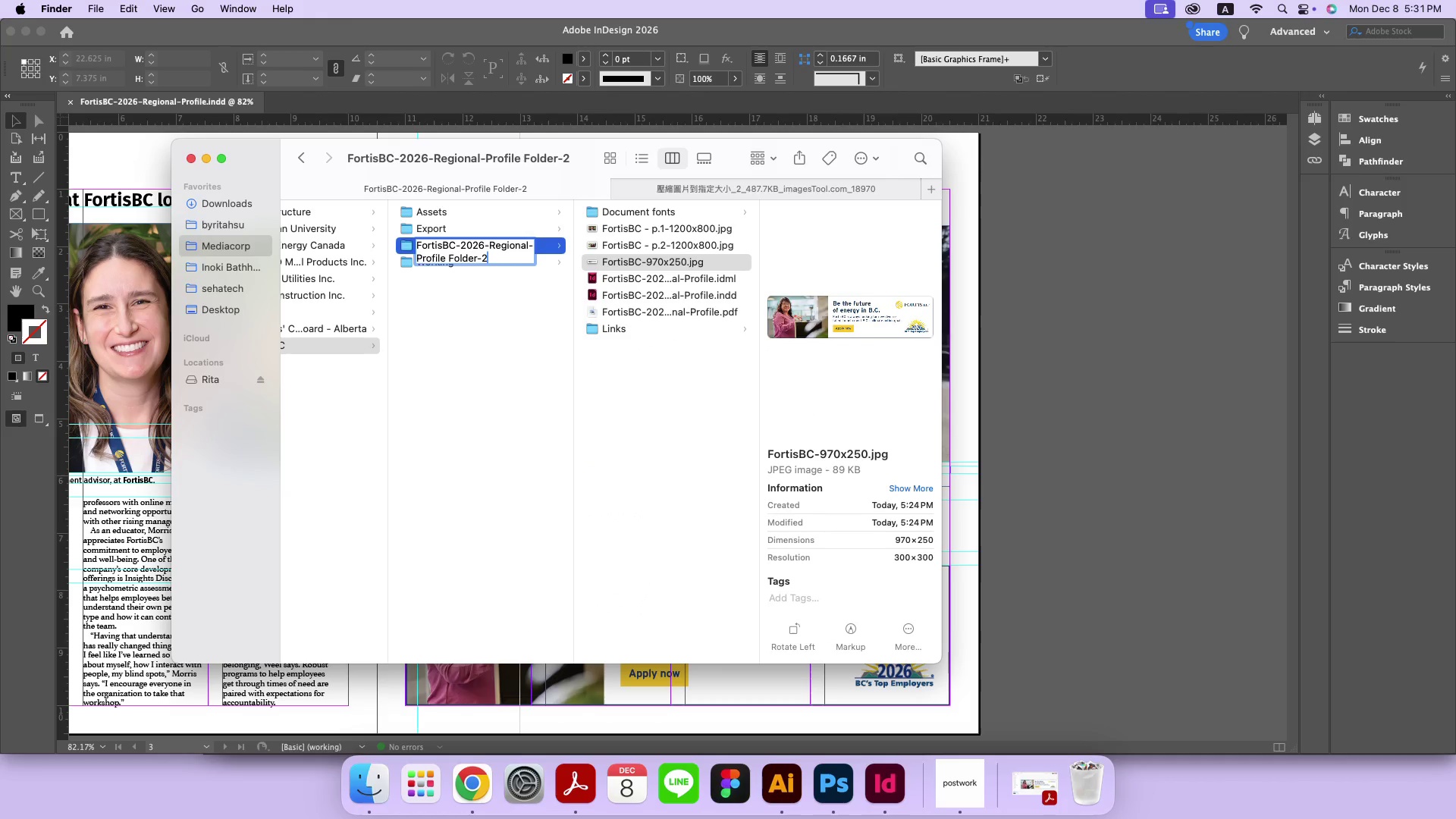 
key(Backspace)
 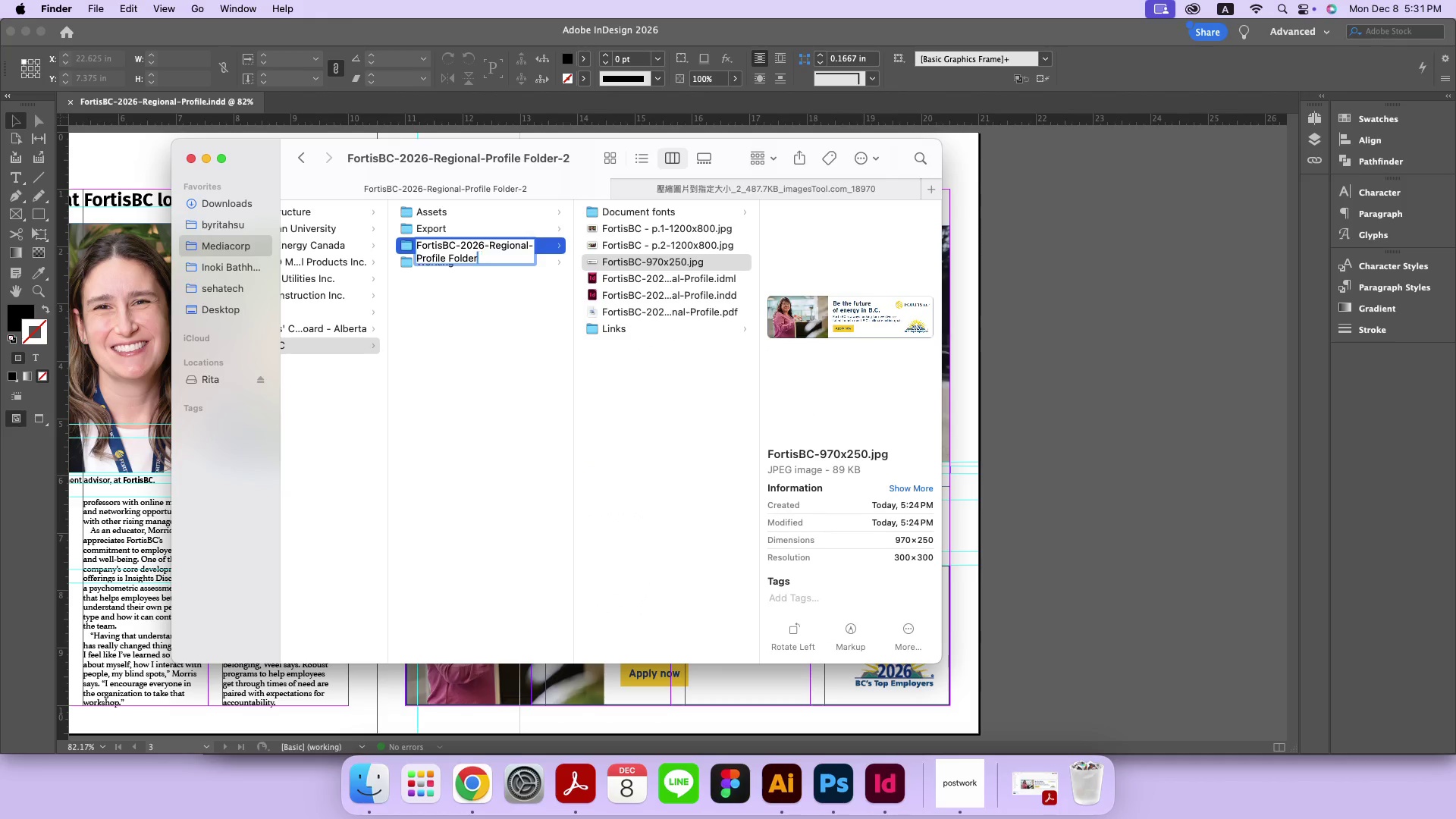 
key(Backspace)
 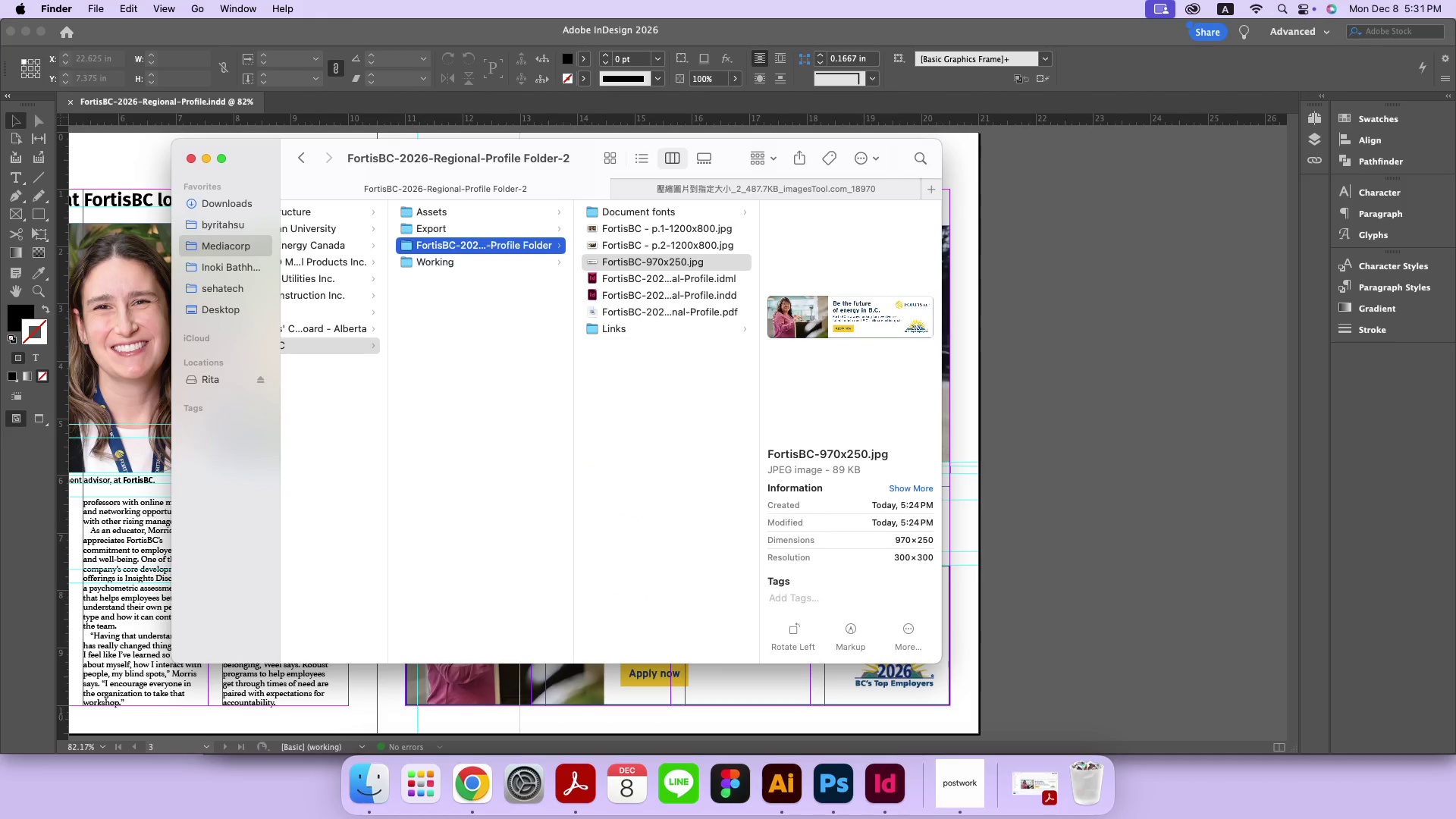 
key(Enter)
 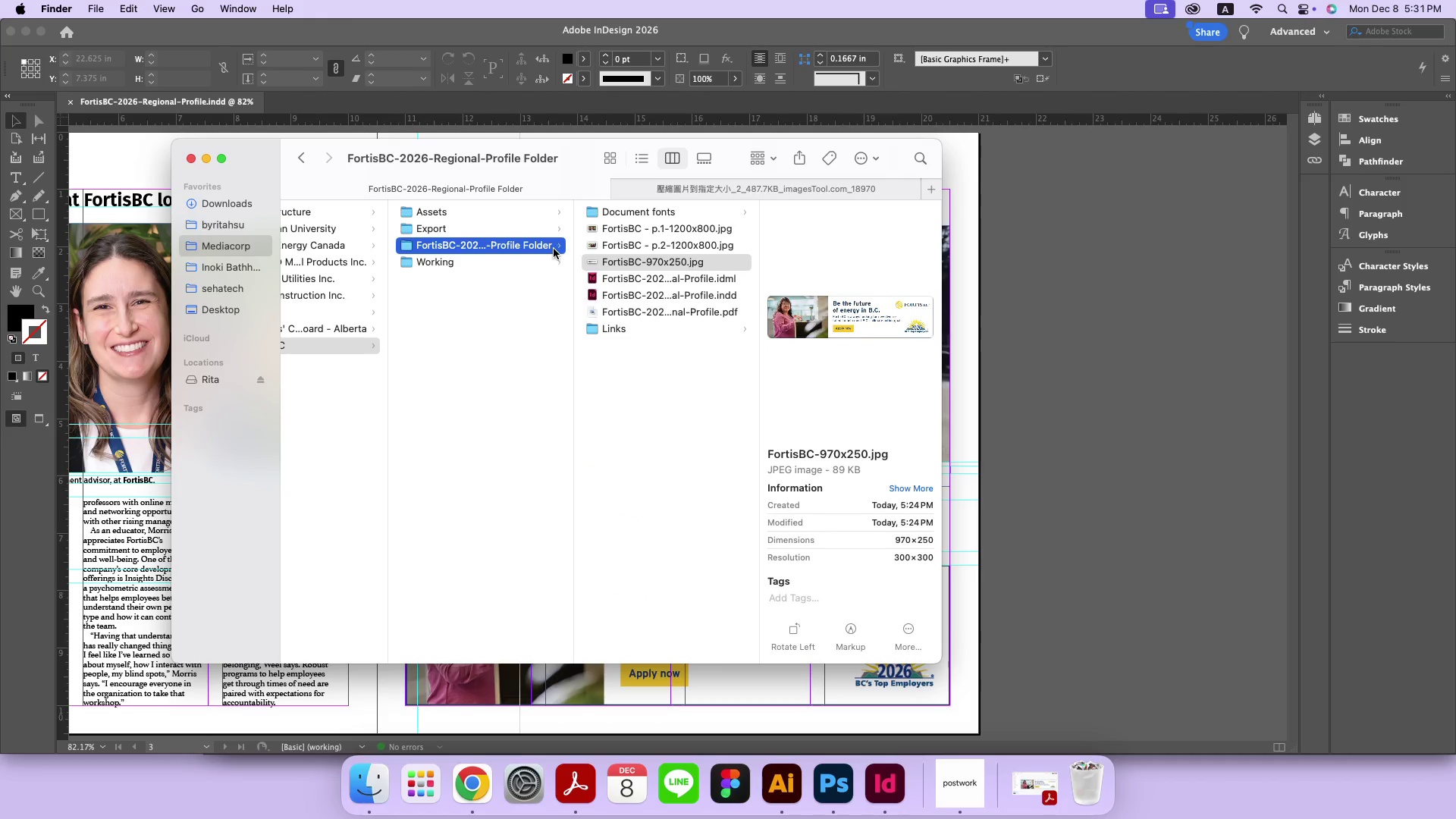 
right_click([553, 248])
 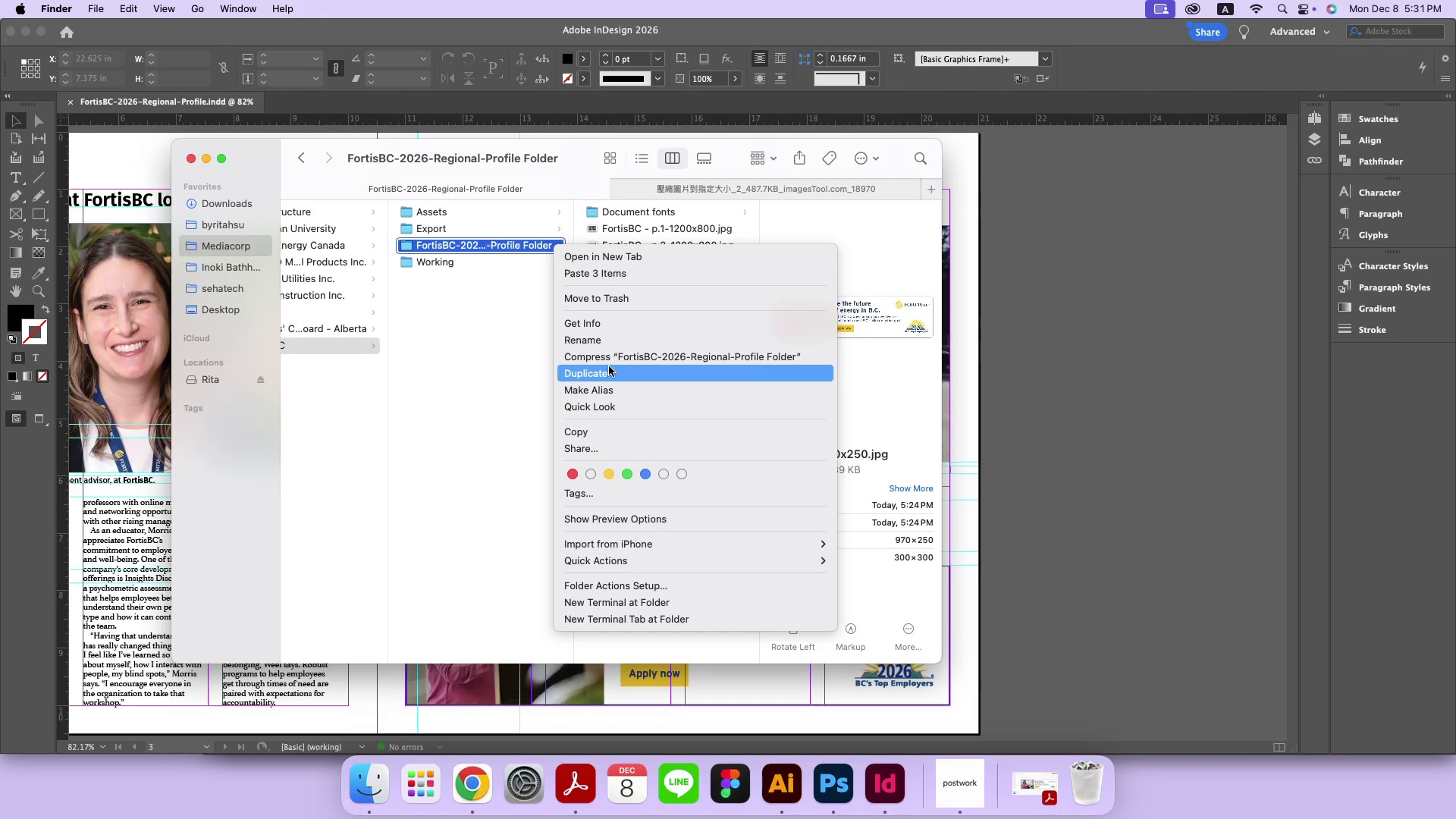 
left_click([610, 363])
 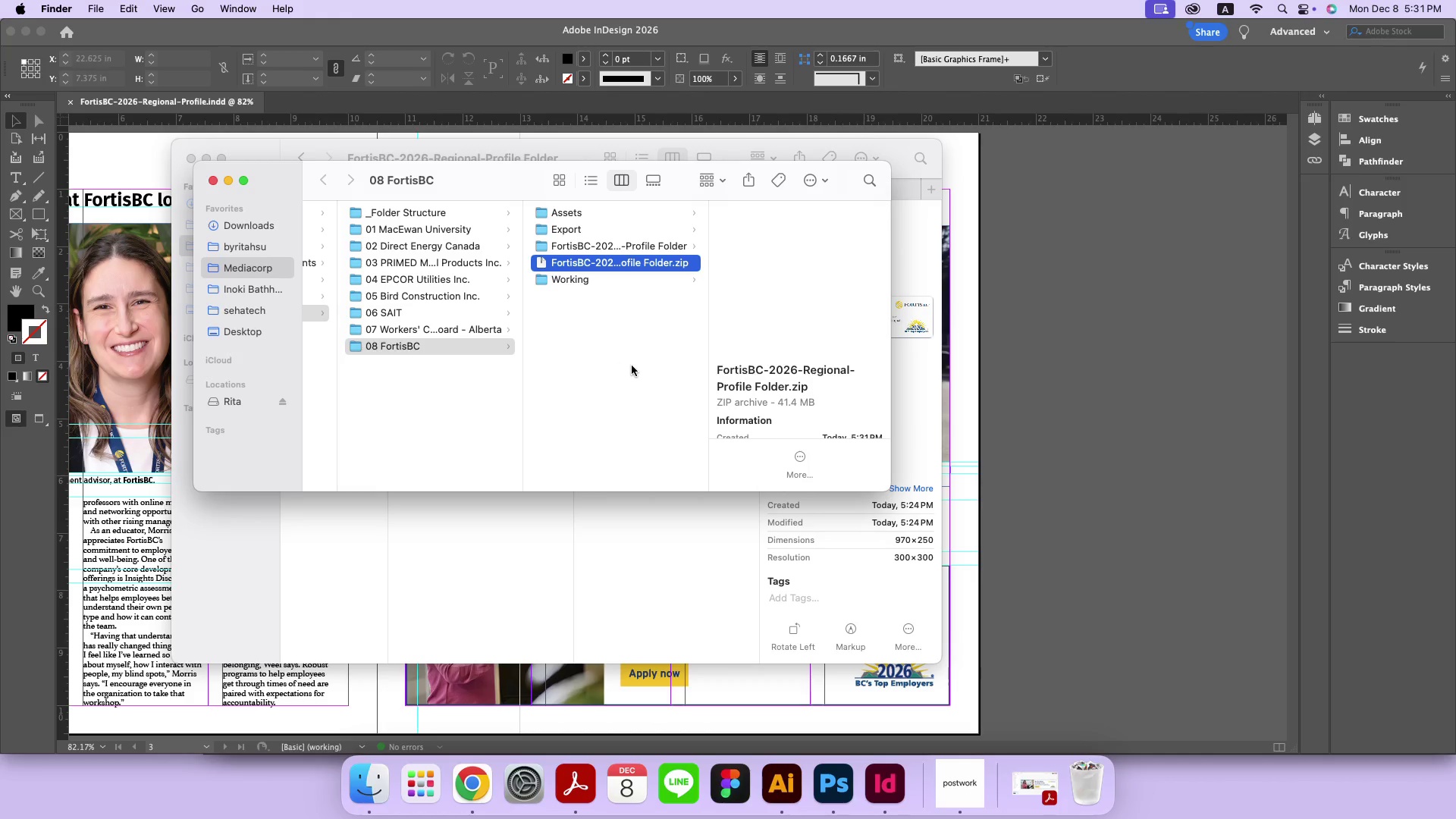 
left_click([212, 180])
 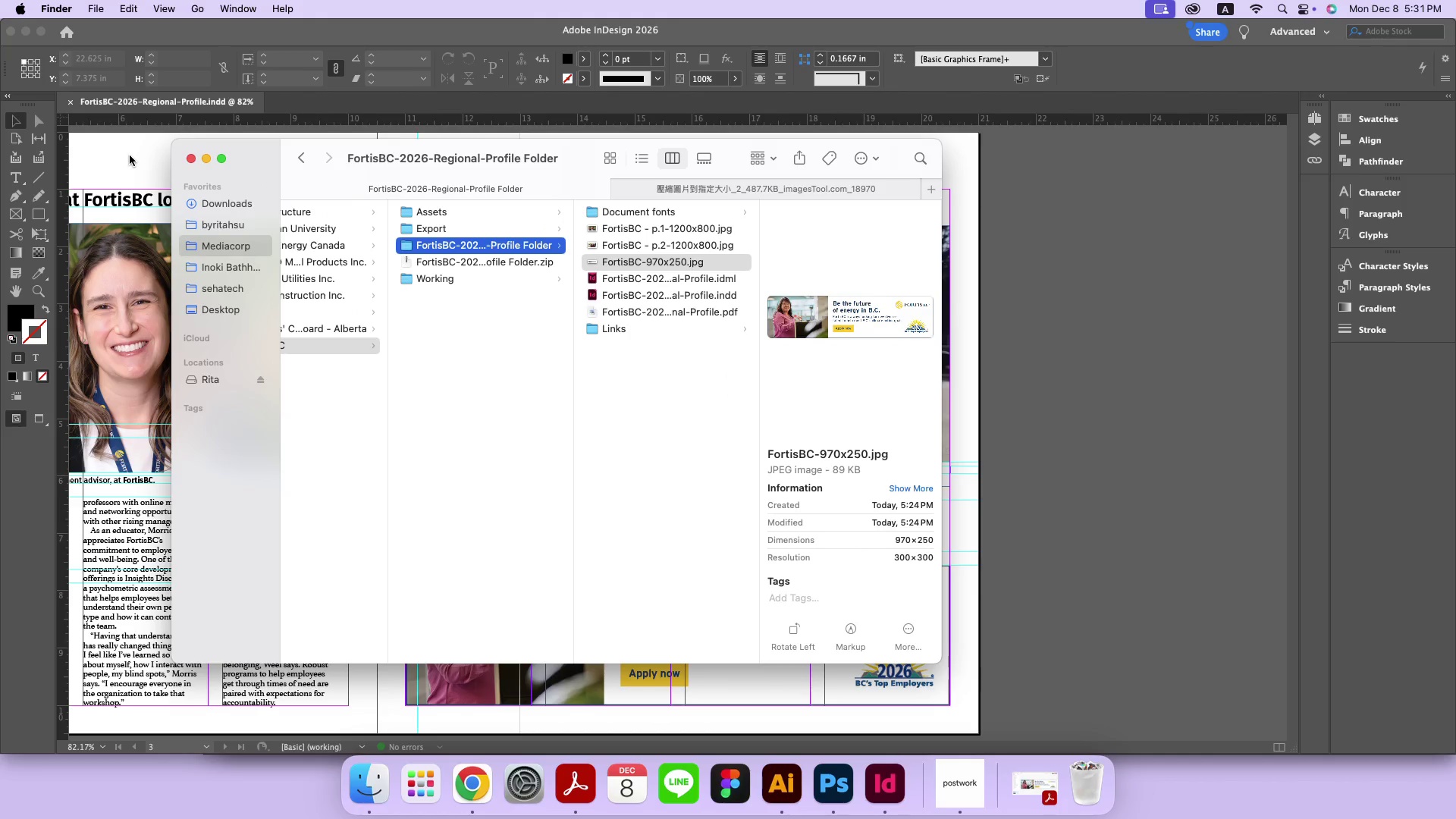 
left_click([130, 155])
 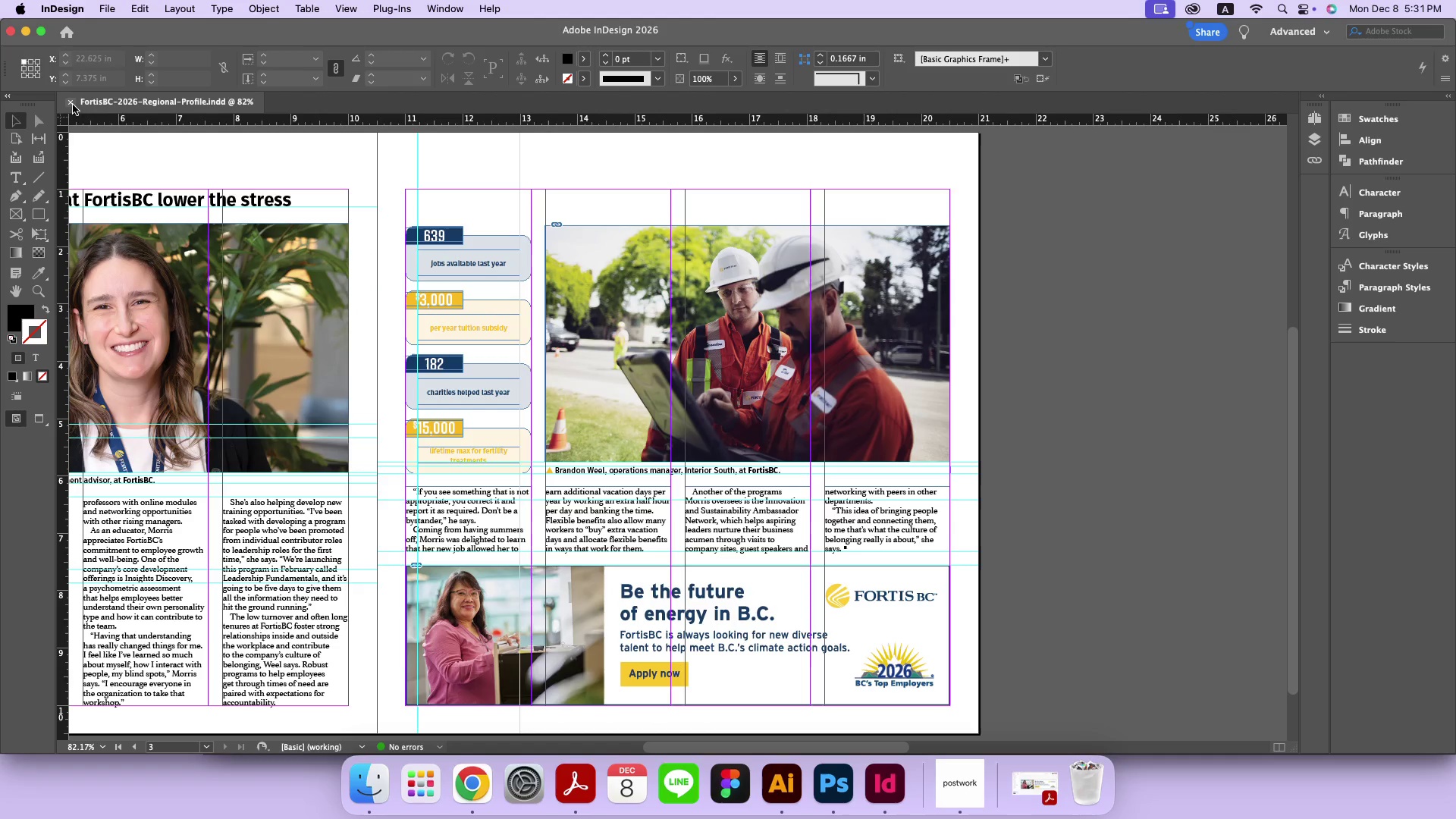 
left_click([72, 104])
 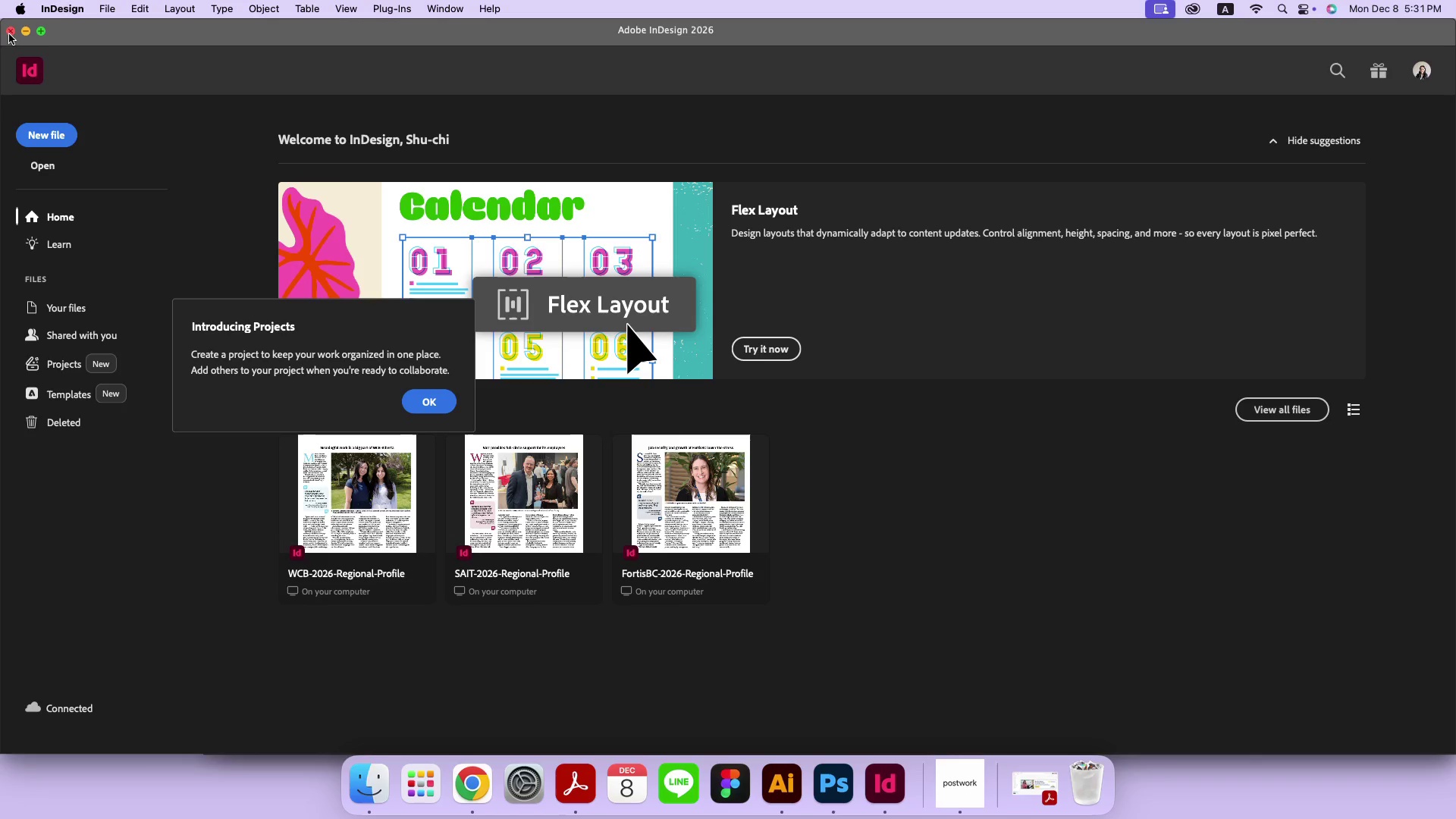 
left_click([9, 33])
 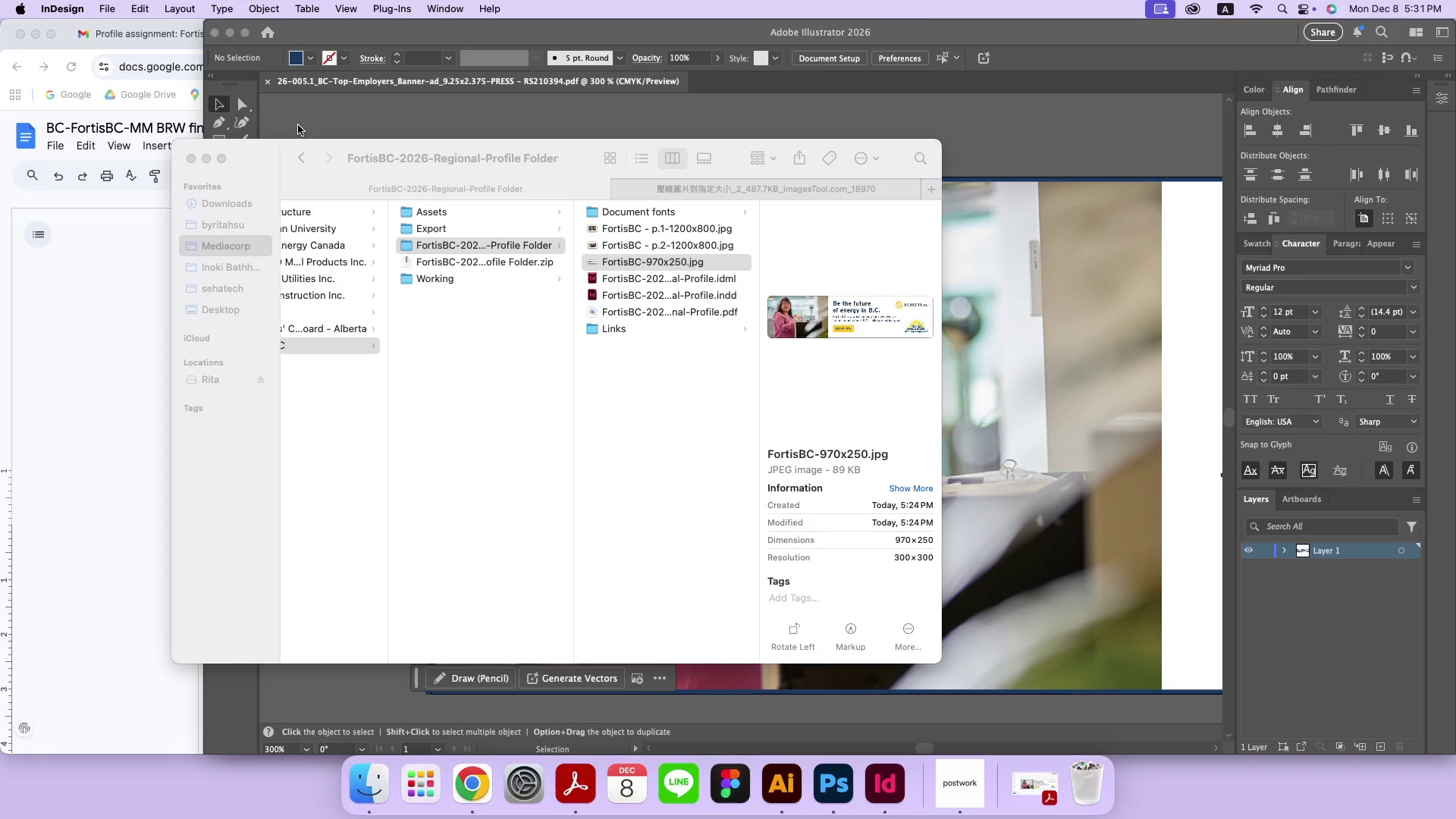 
left_click([309, 98])
 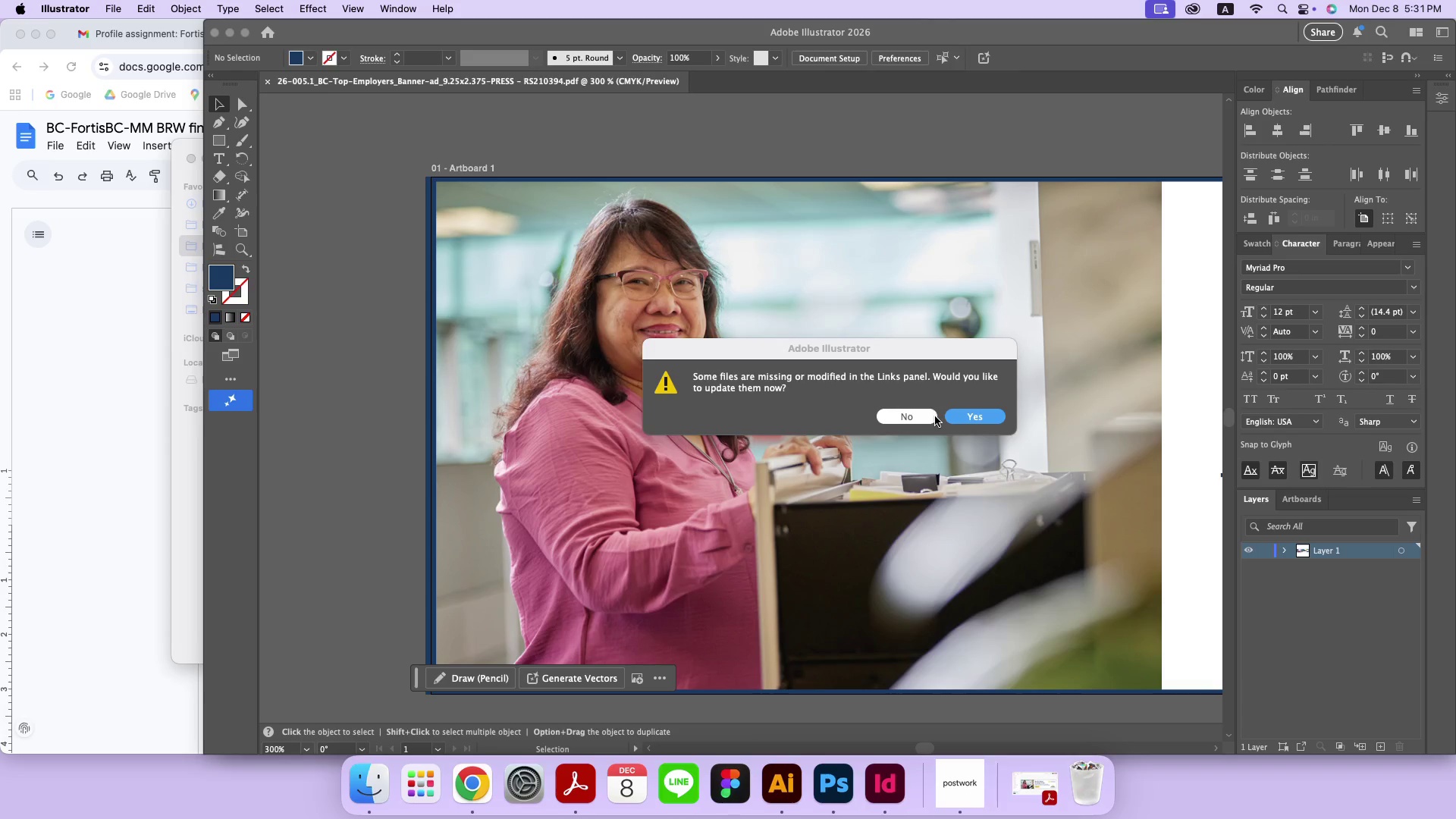 
left_click([935, 416])
 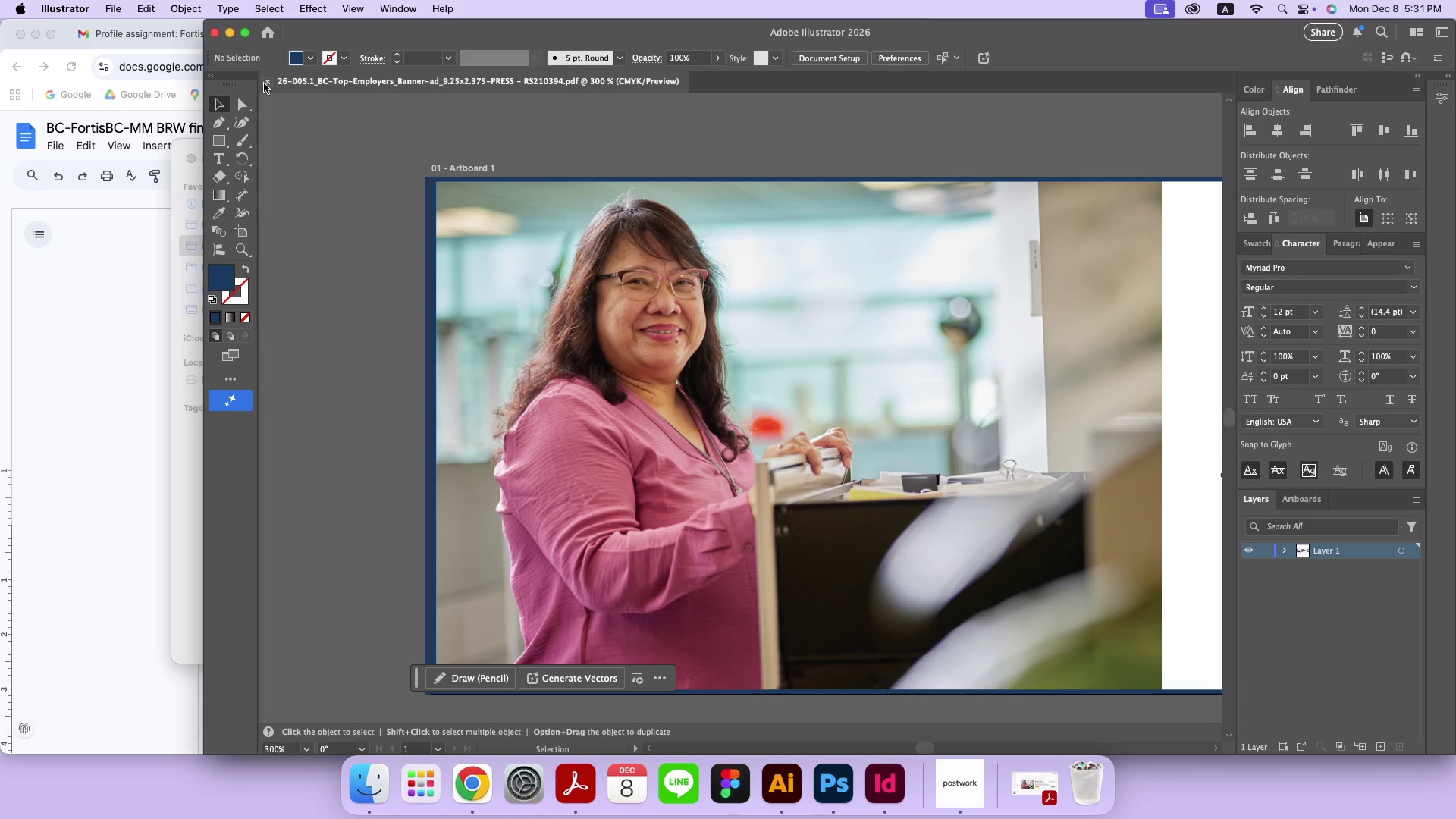 
left_click([265, 83])
 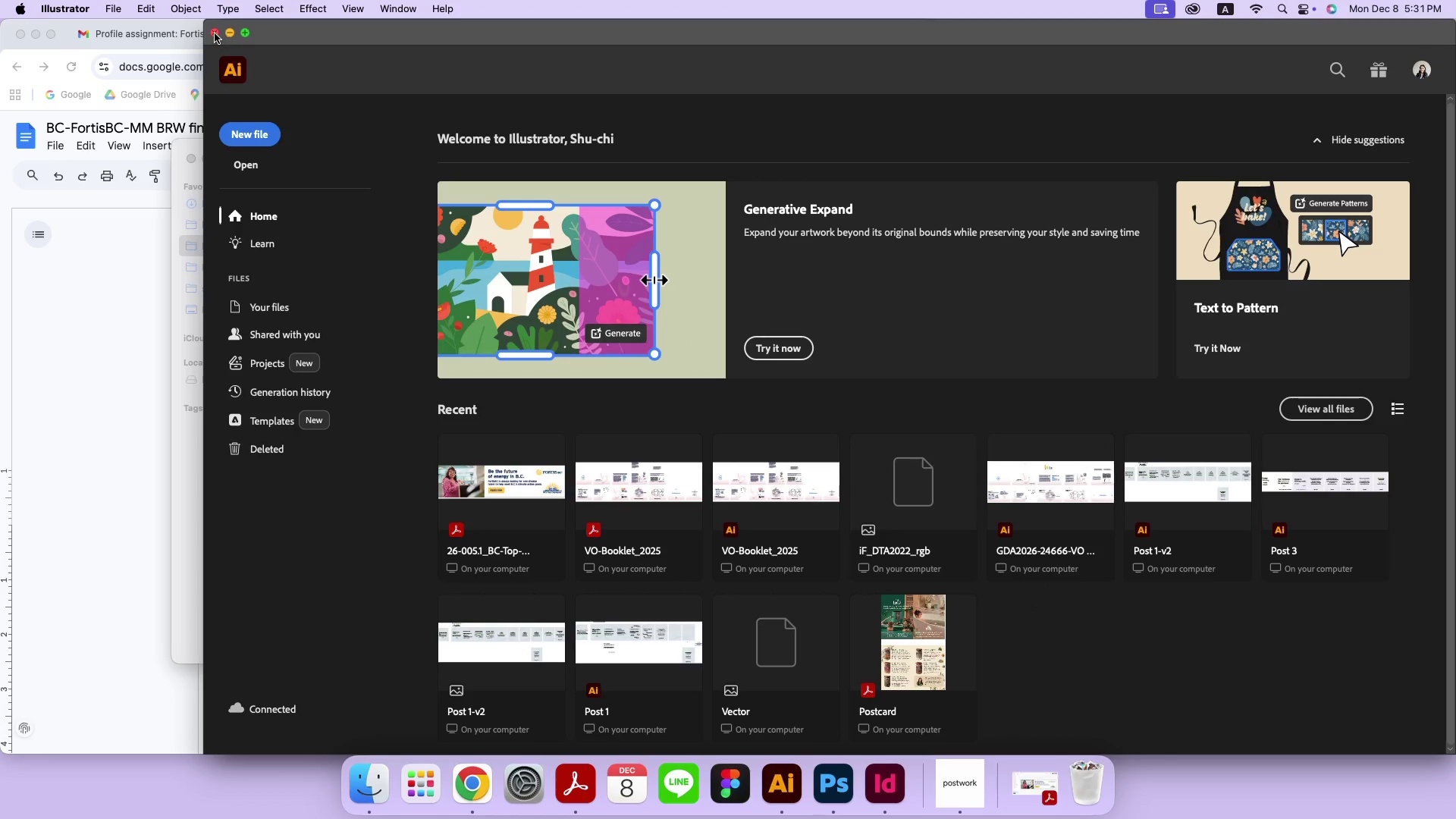 
left_click([215, 33])
 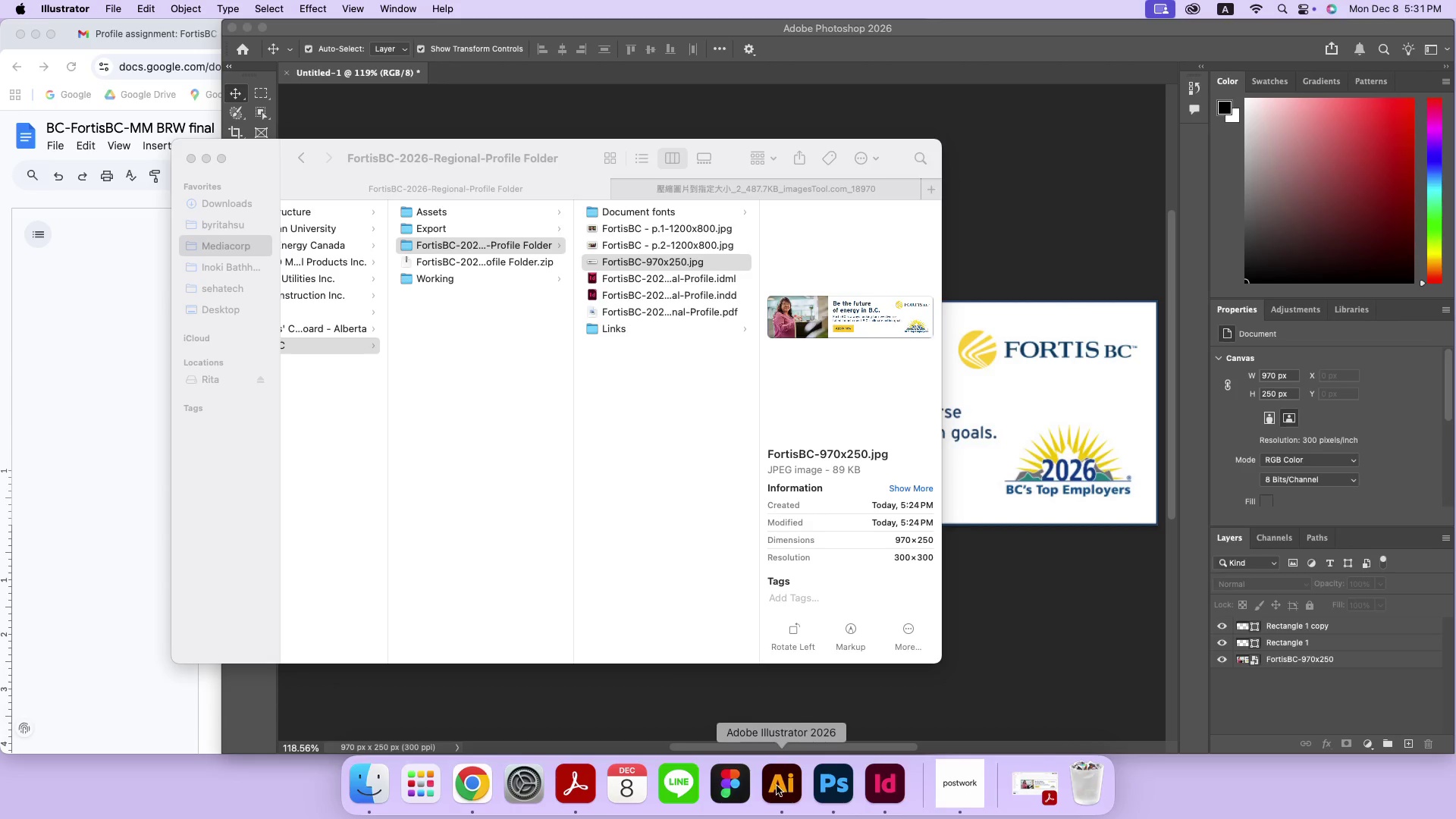 
right_click([770, 786])
 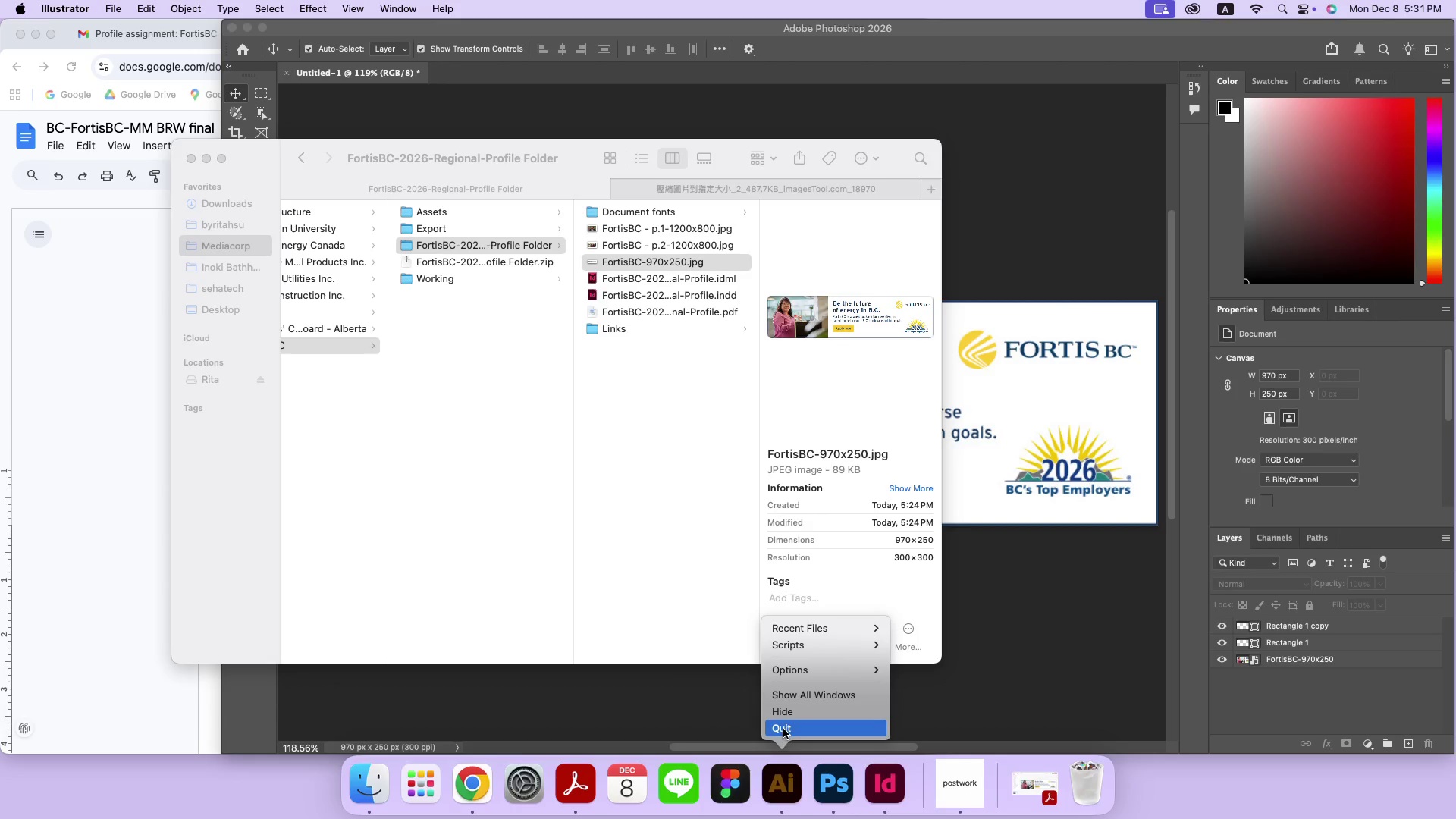 
left_click([783, 729])
 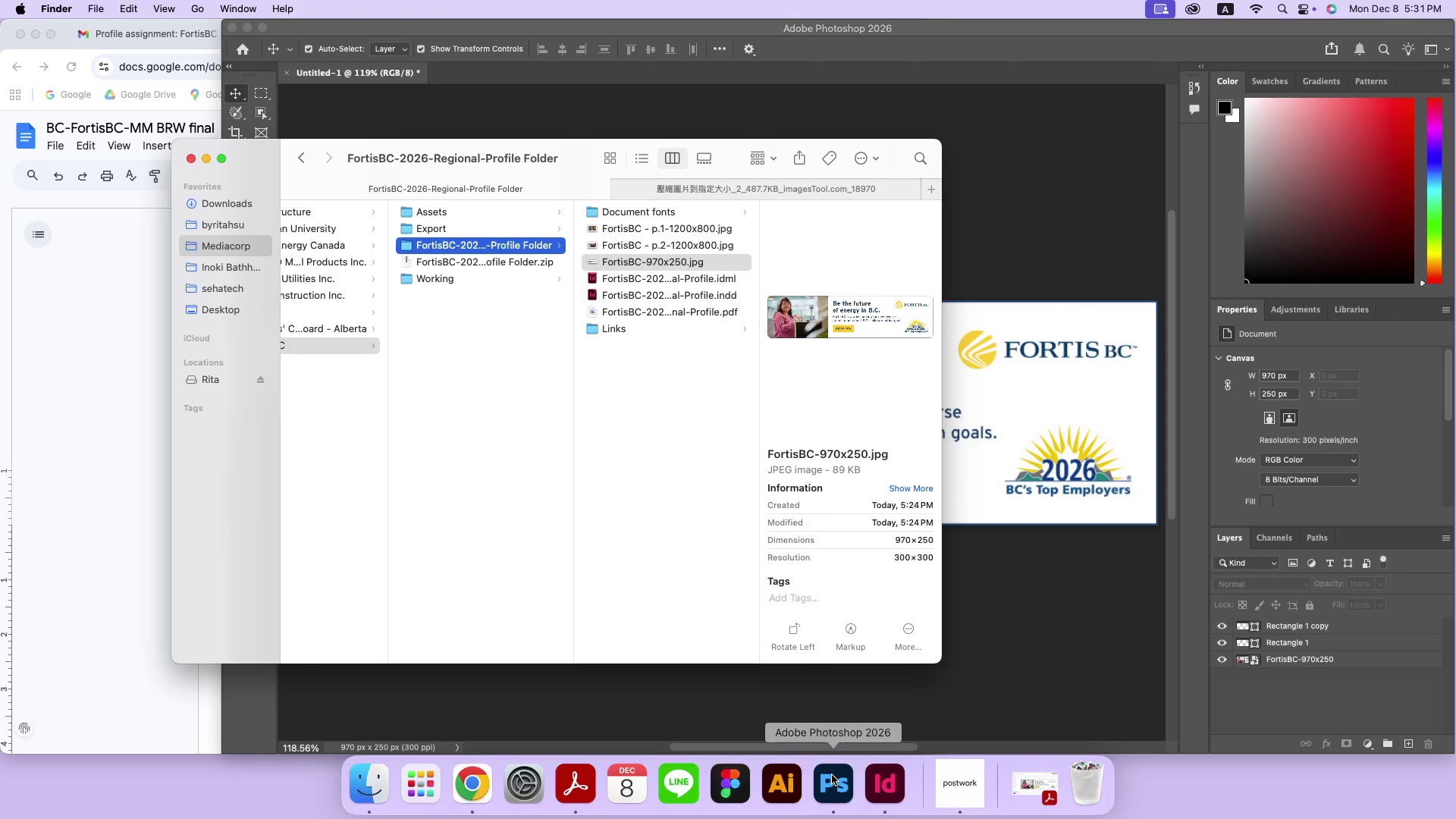 
right_click([832, 775])
 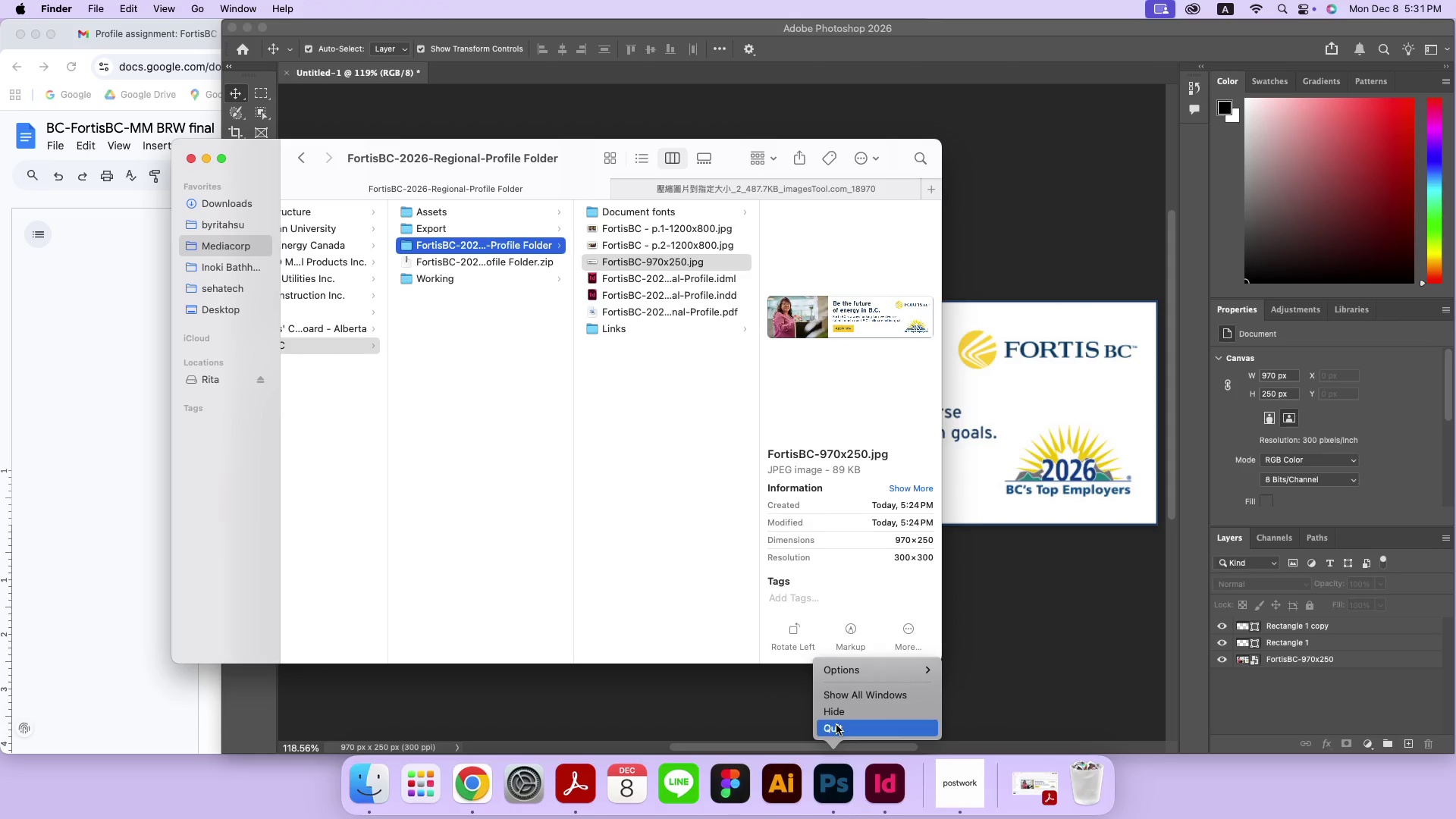 
left_click([836, 725])
 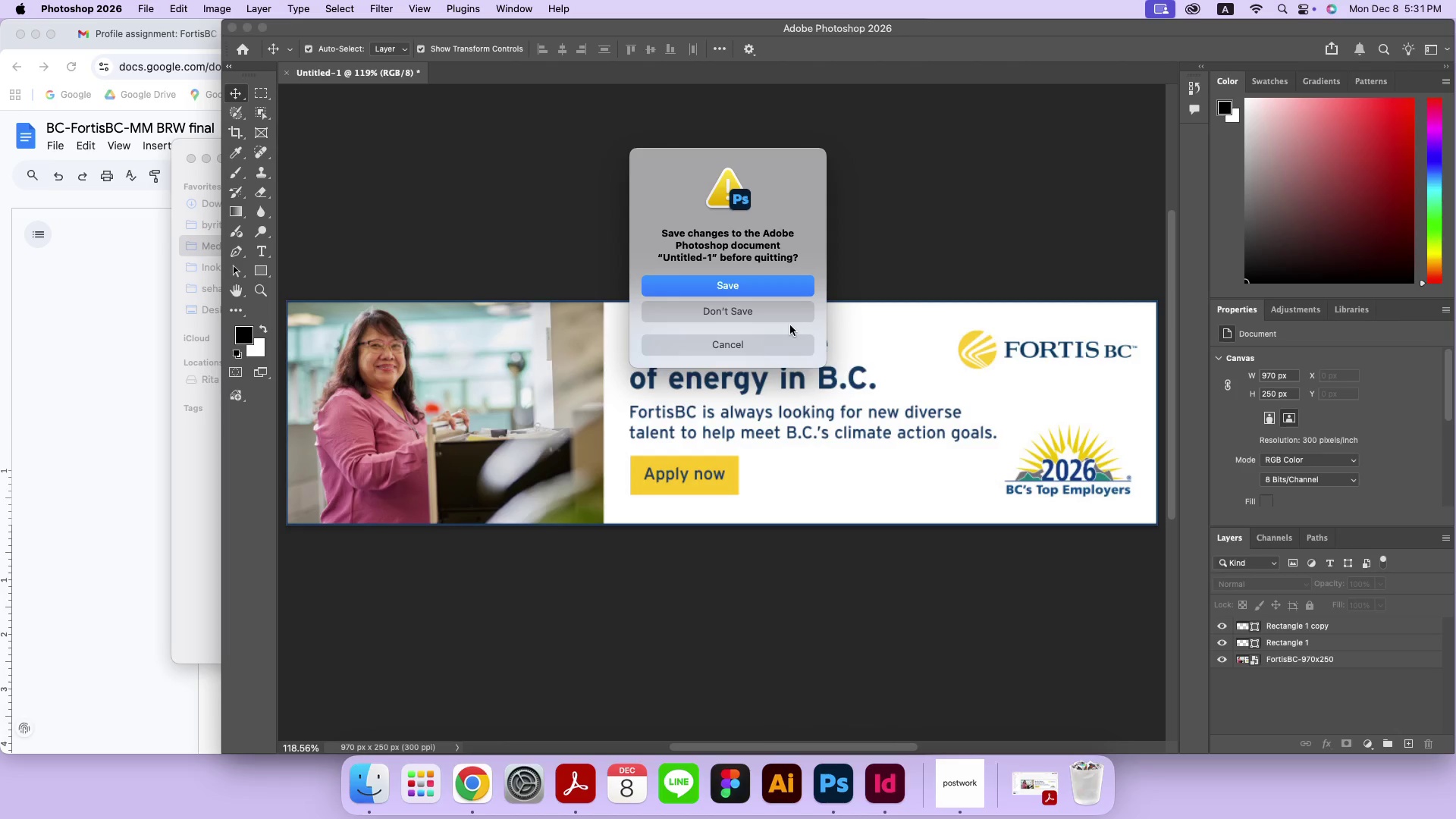 
left_click([790, 307])
 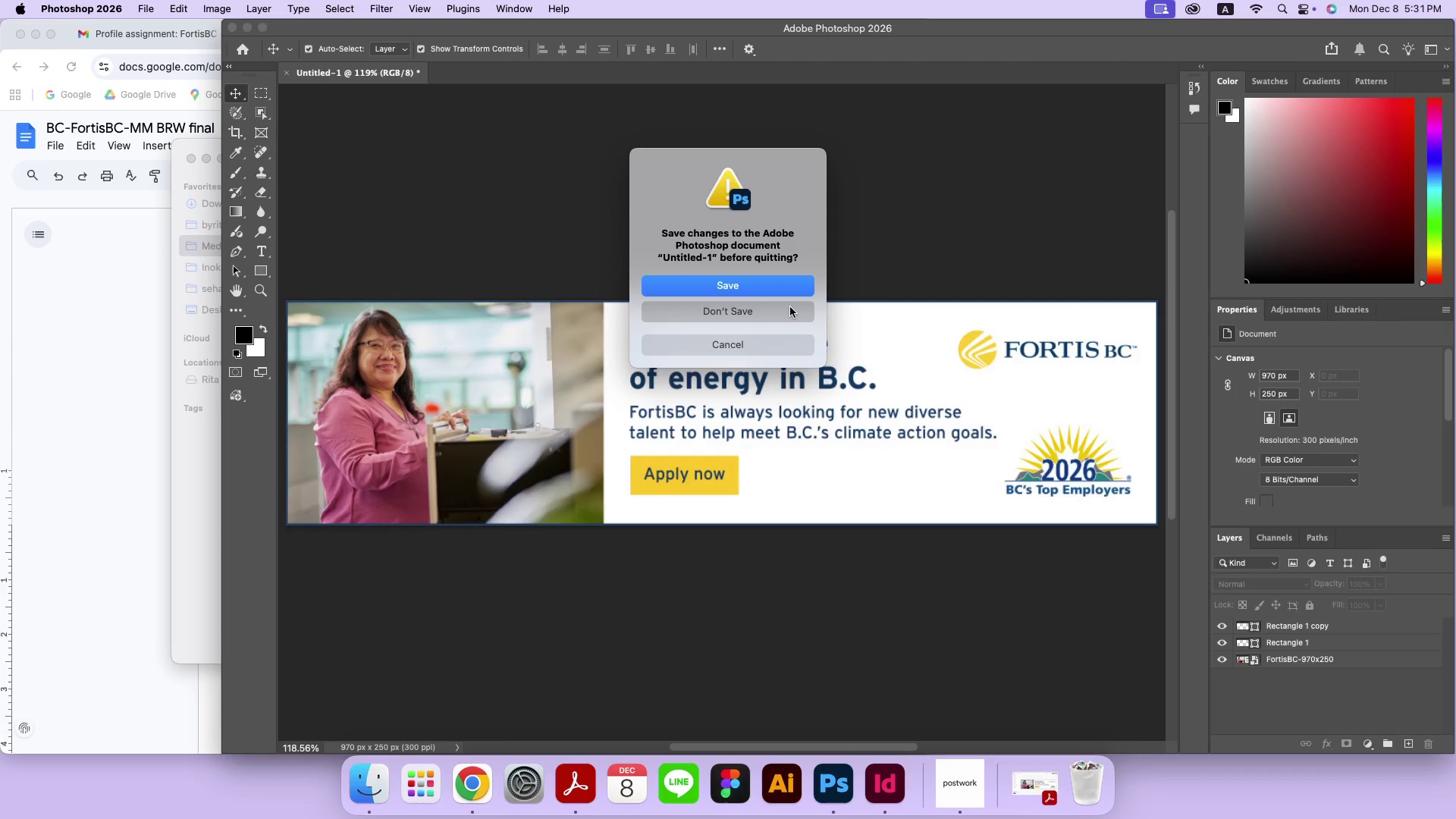 
left_click([788, 309])
 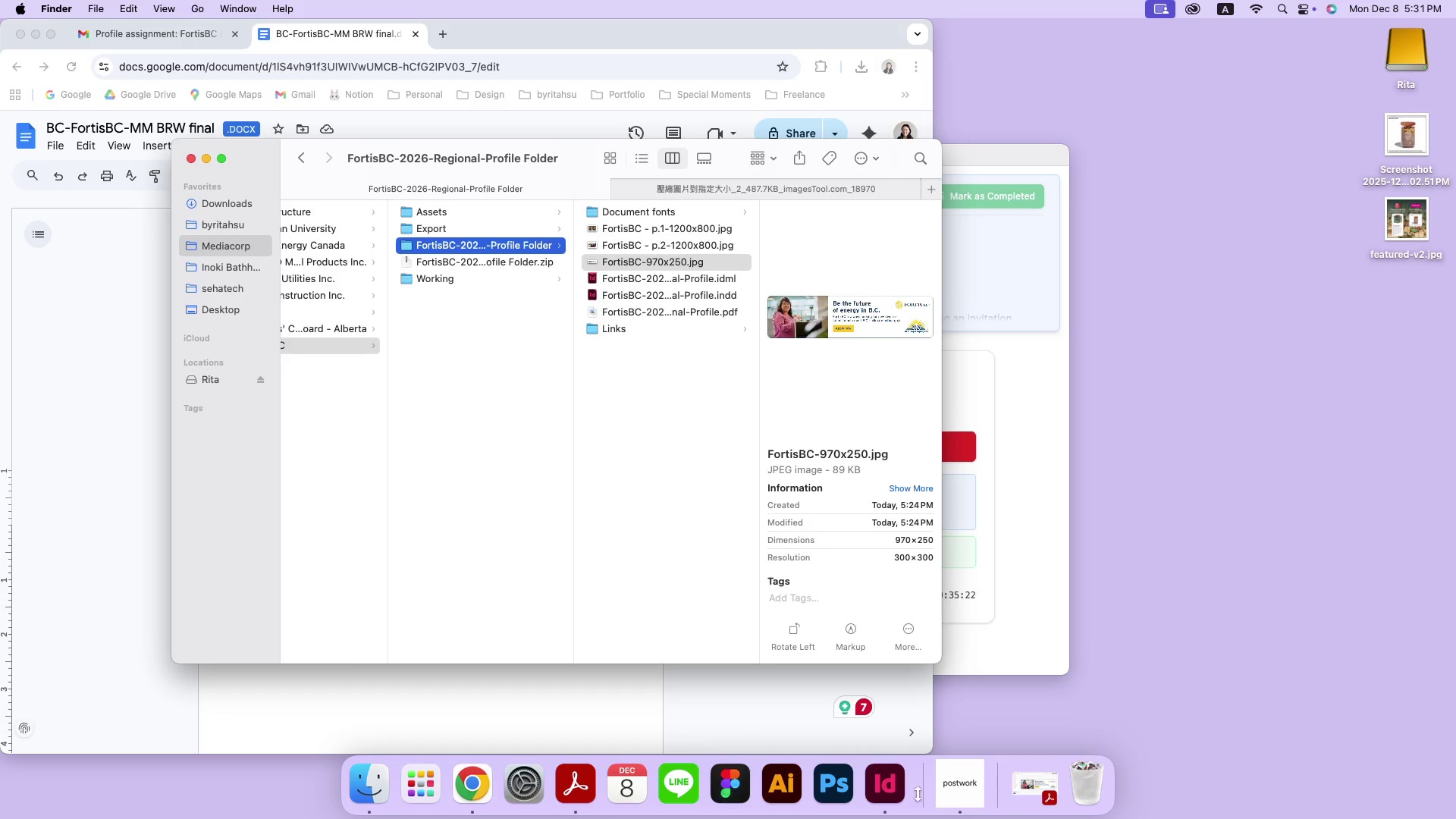 
right_click([886, 786])
 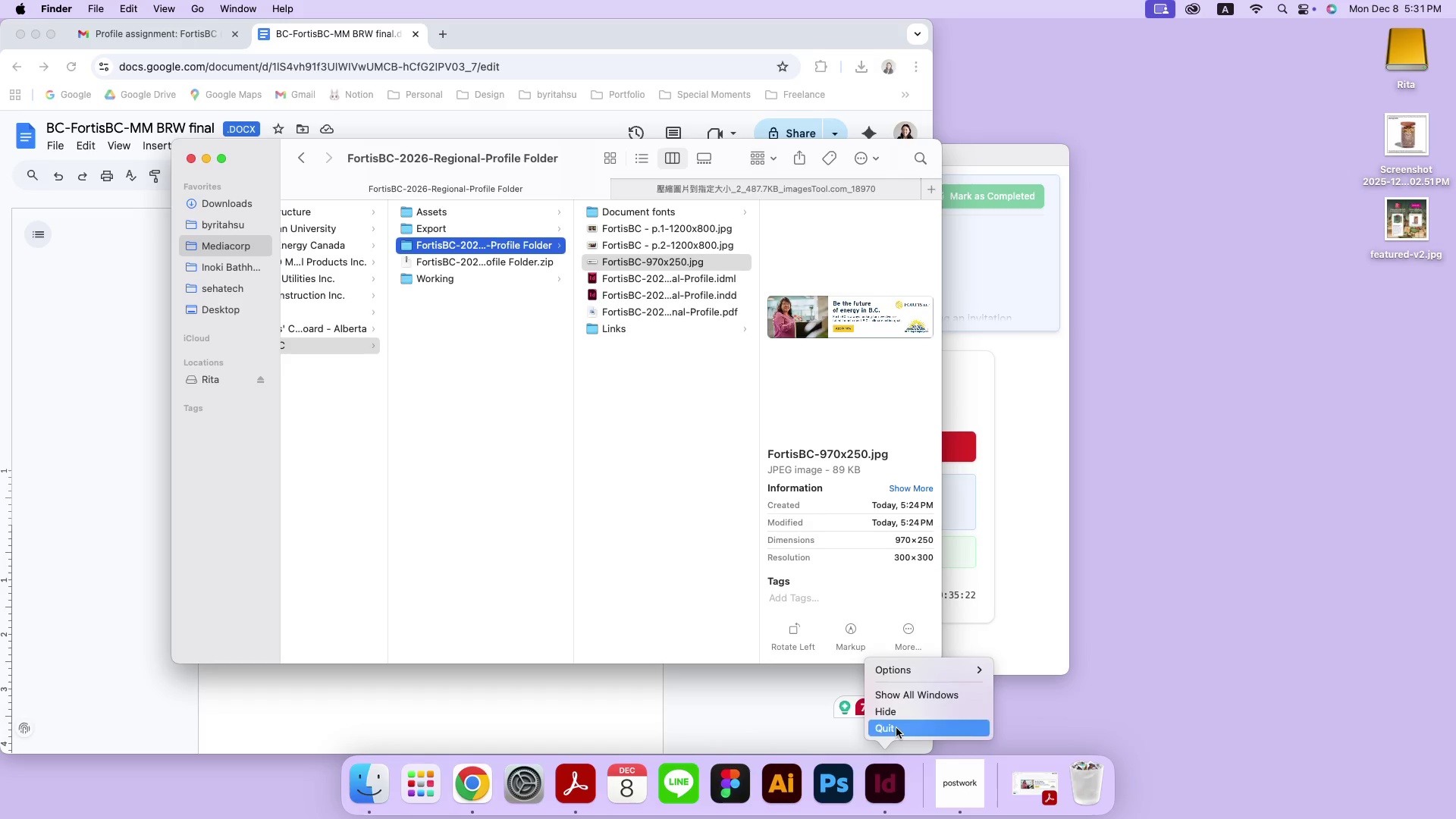 
left_click([896, 728])
 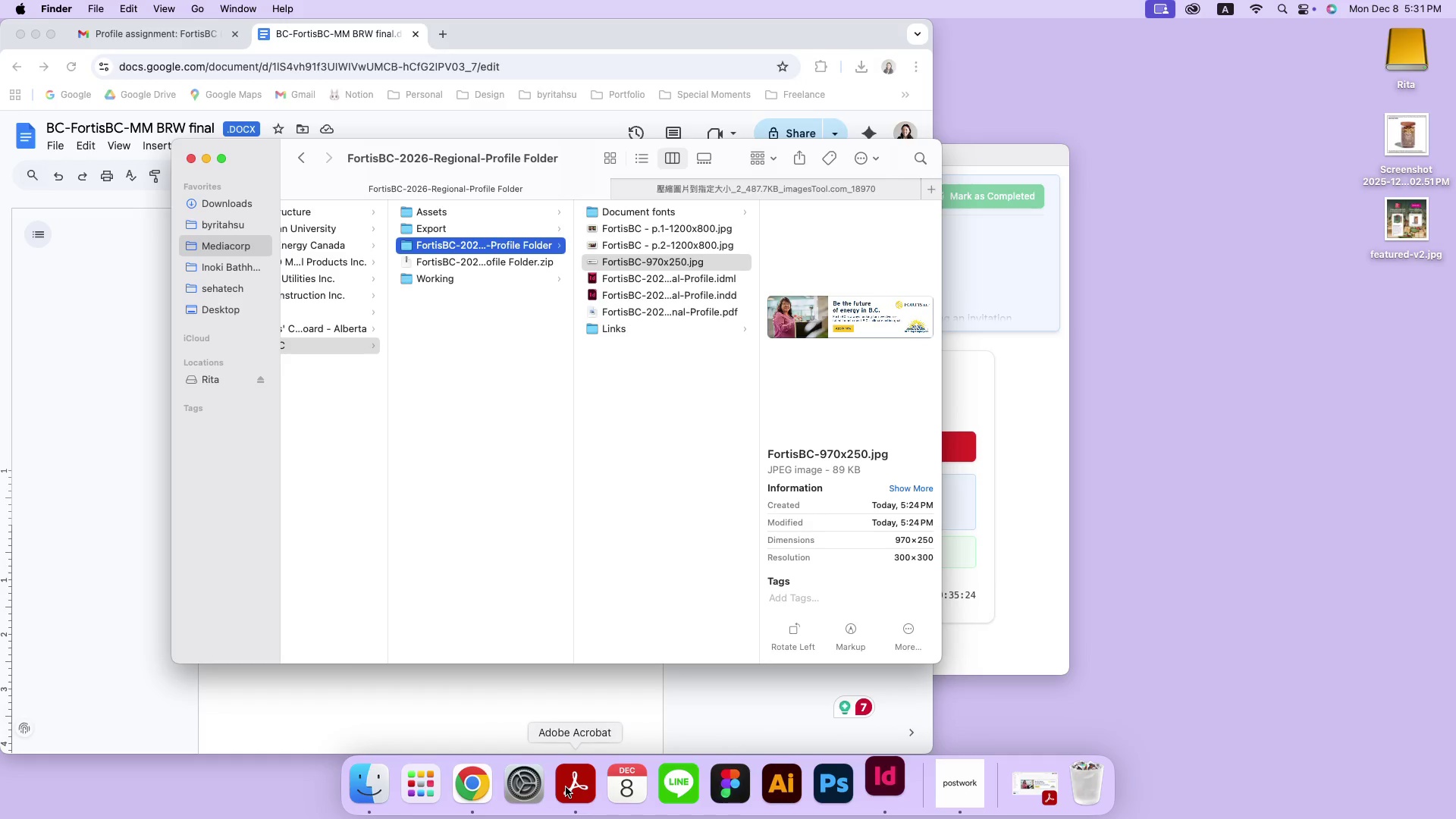 
left_click([587, 729])
 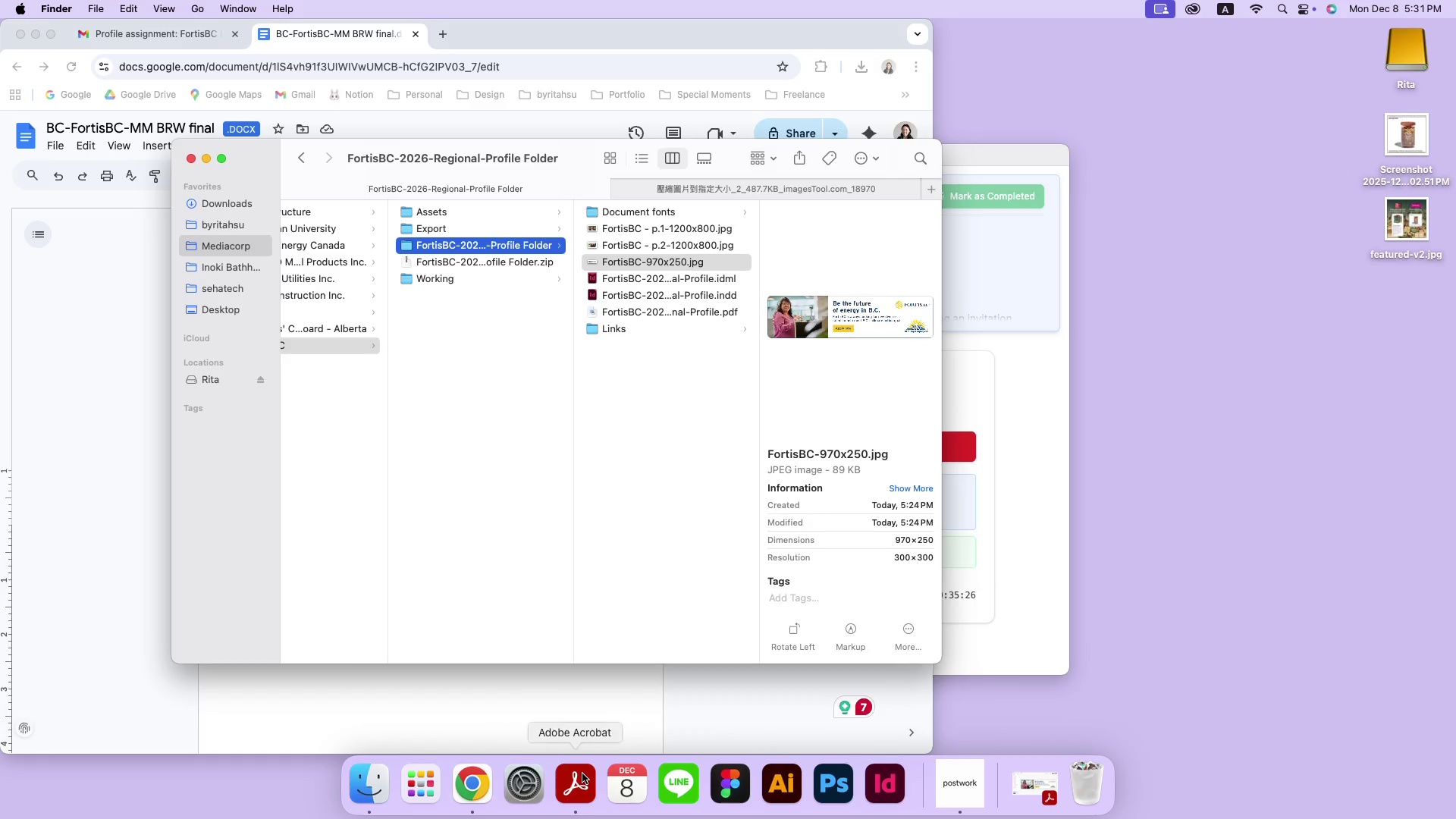 